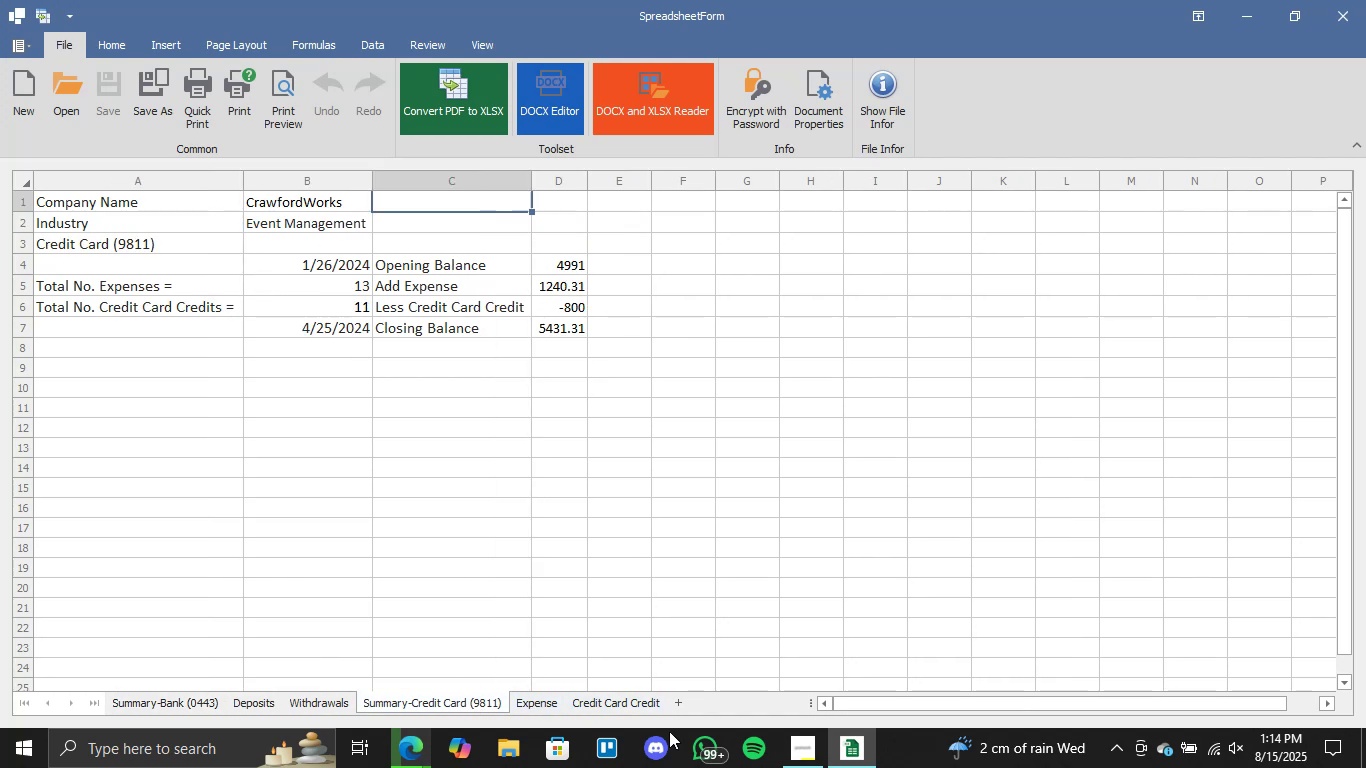 
left_click([413, 746])
 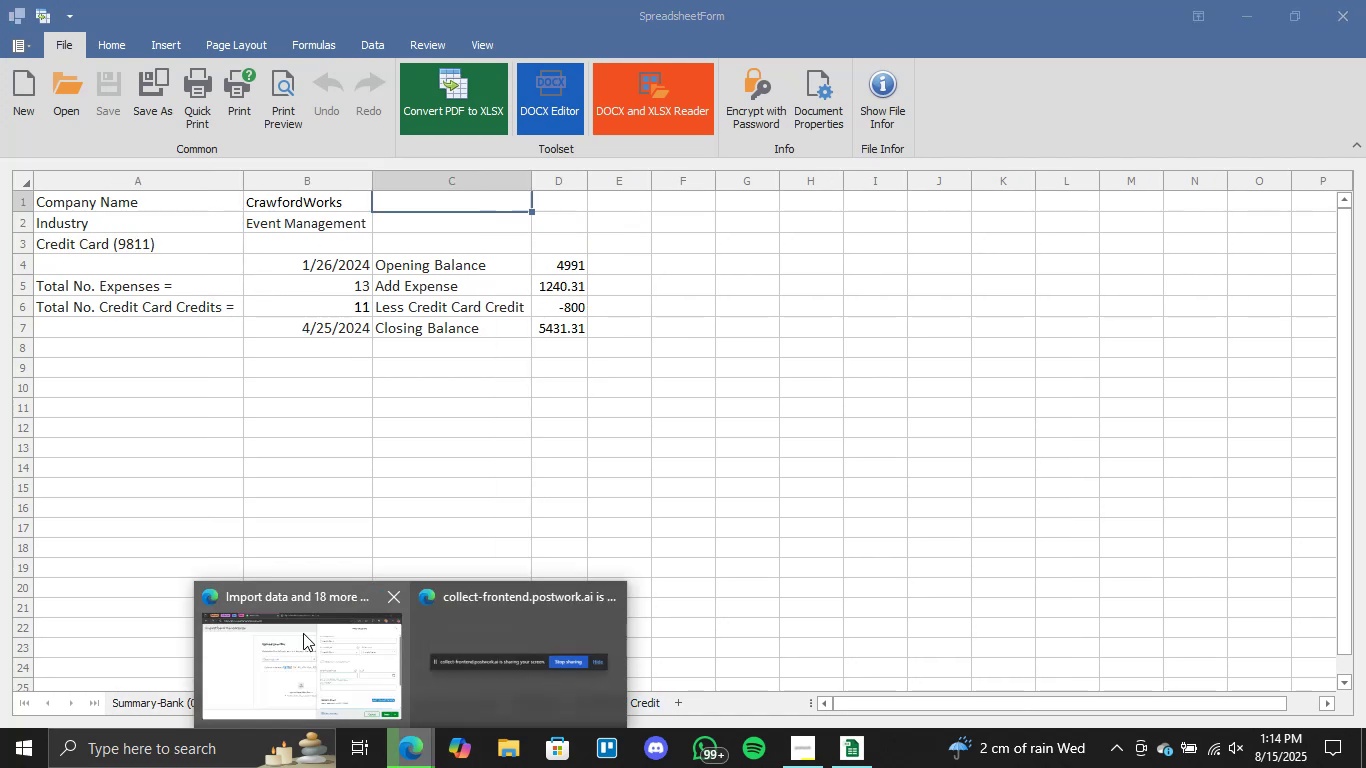 
left_click([303, 633])
 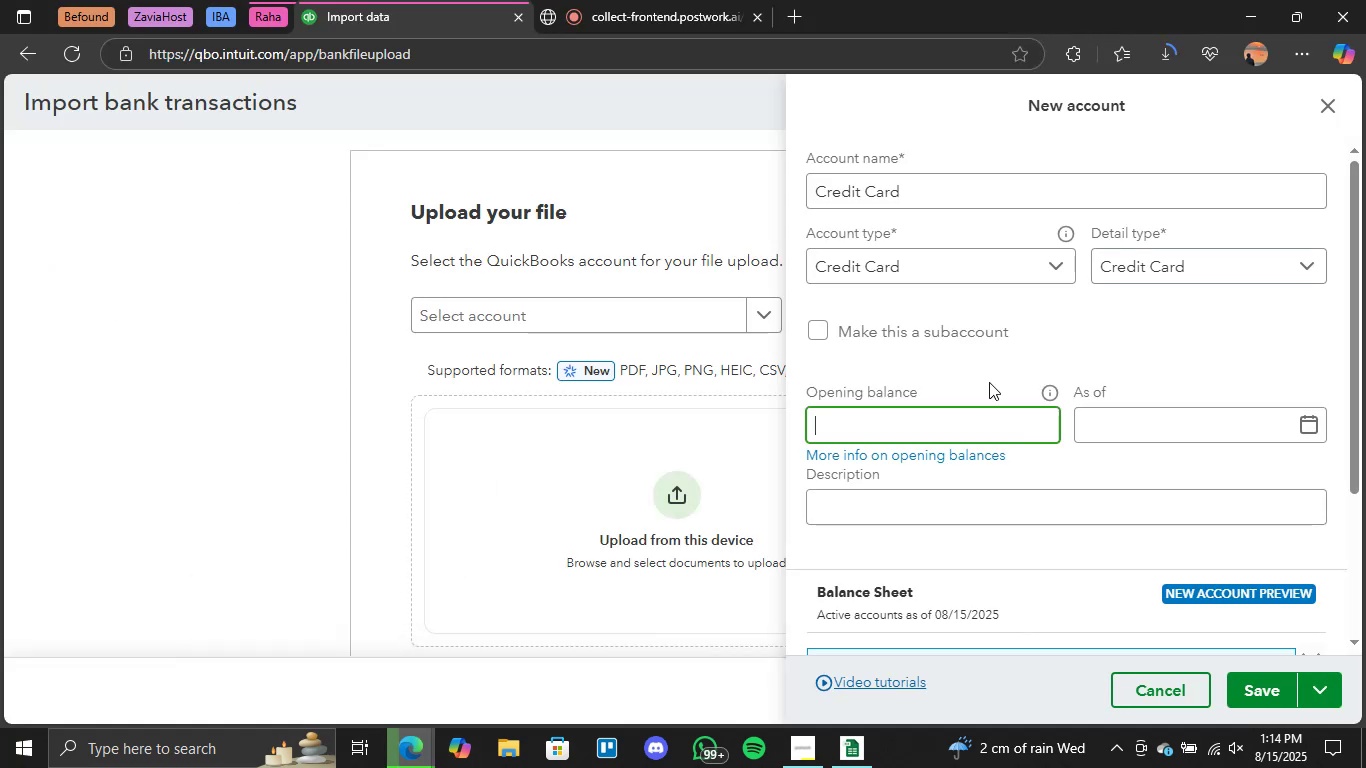 
left_click([906, 423])
 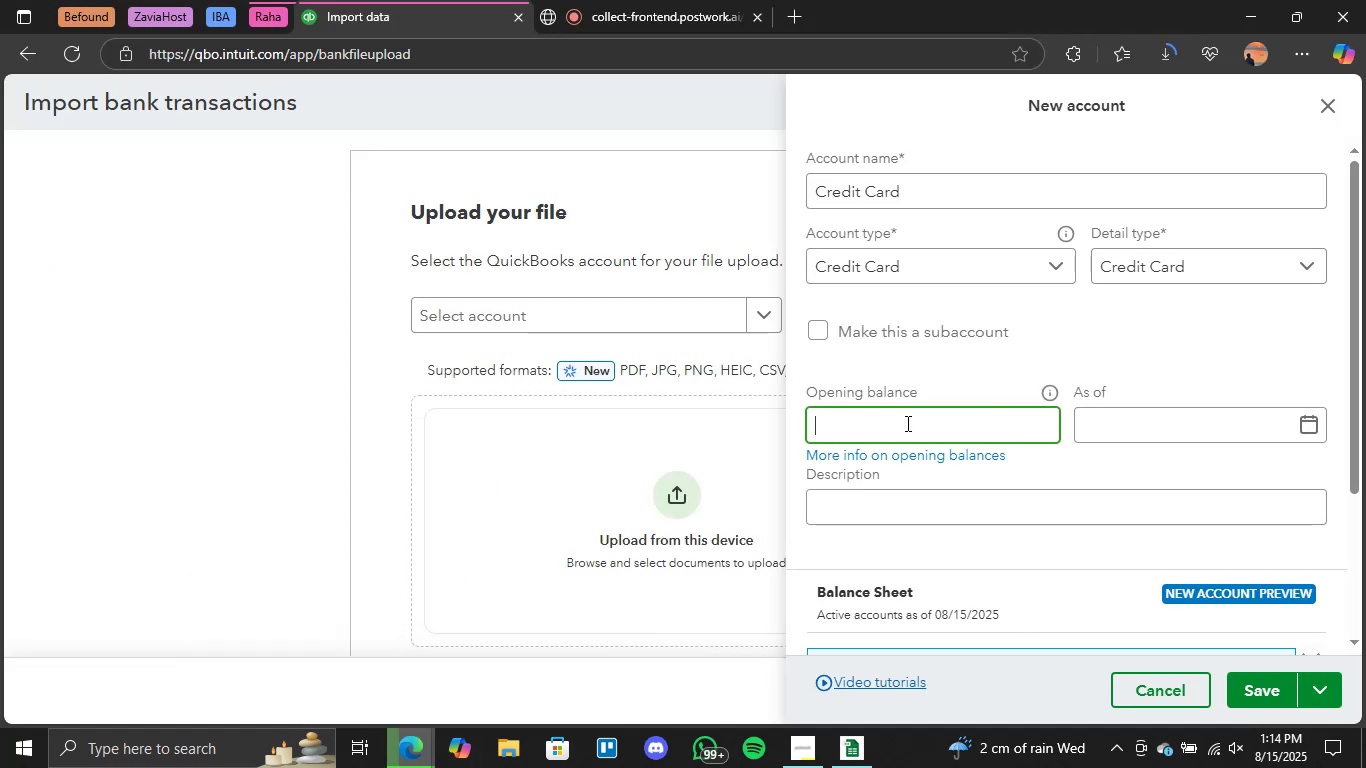 
type(4991)
 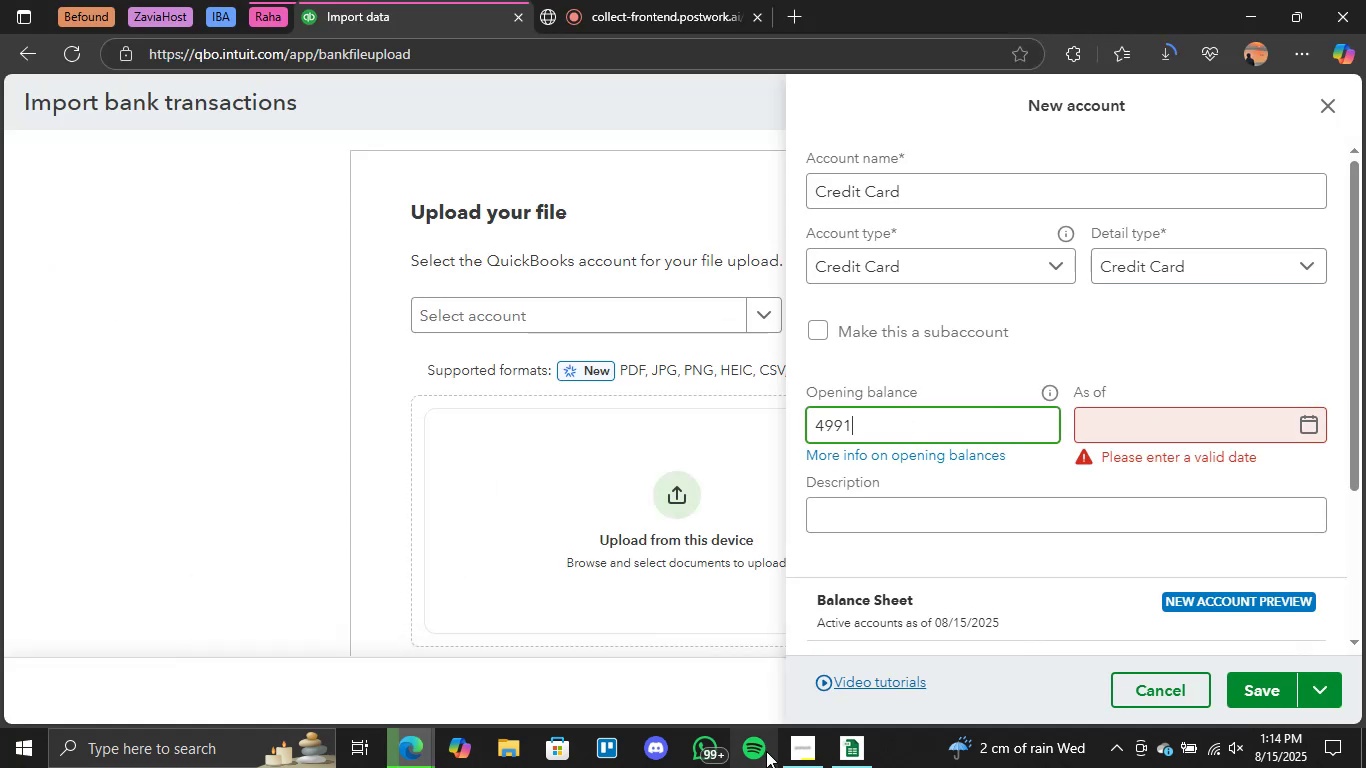 
left_click([836, 749])
 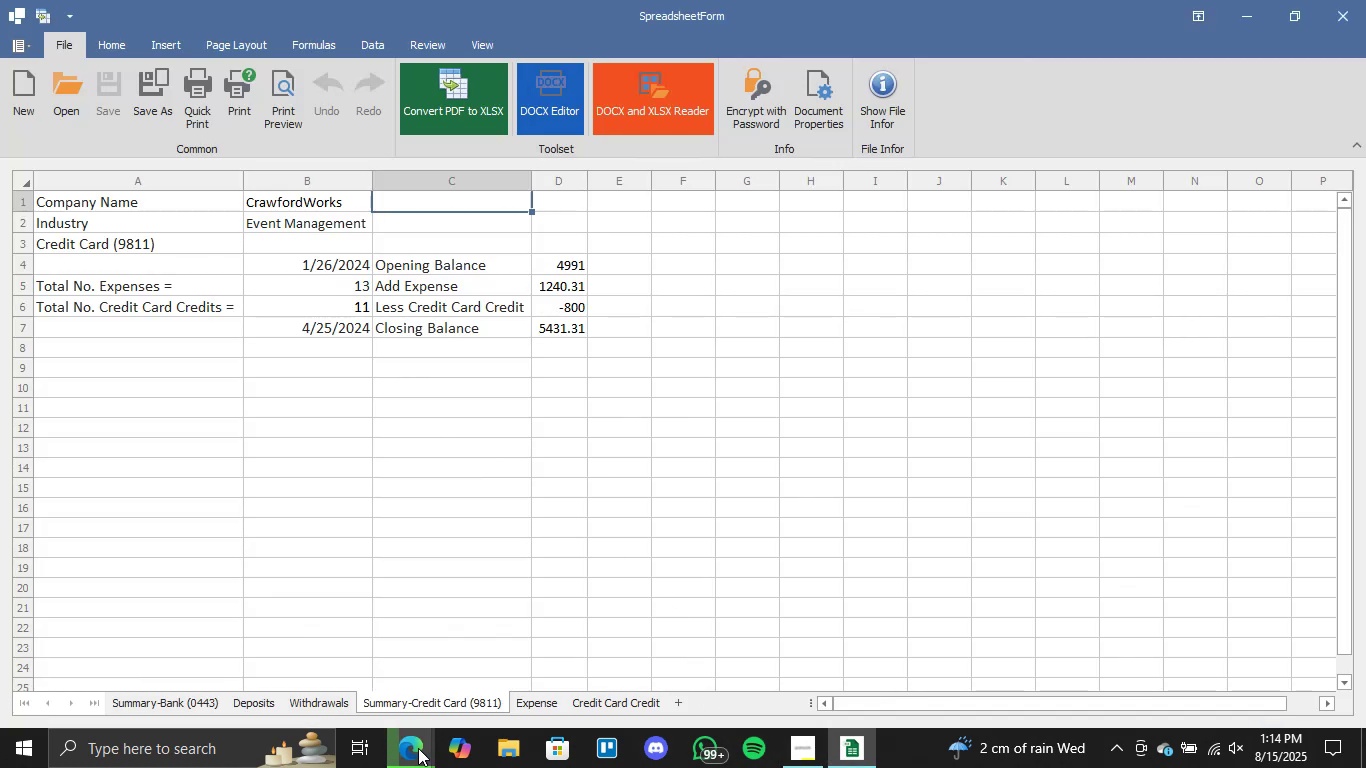 
left_click([385, 701])
 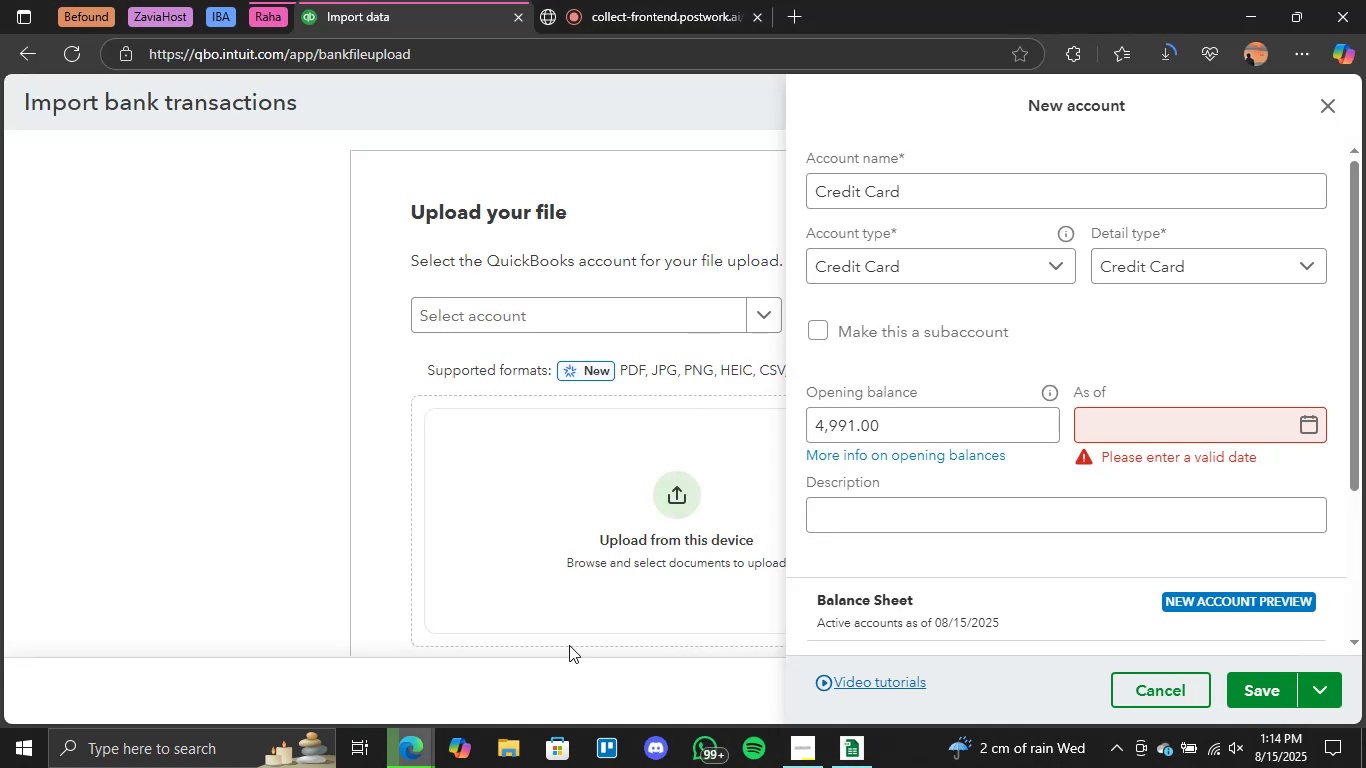 
left_click([1134, 432])
 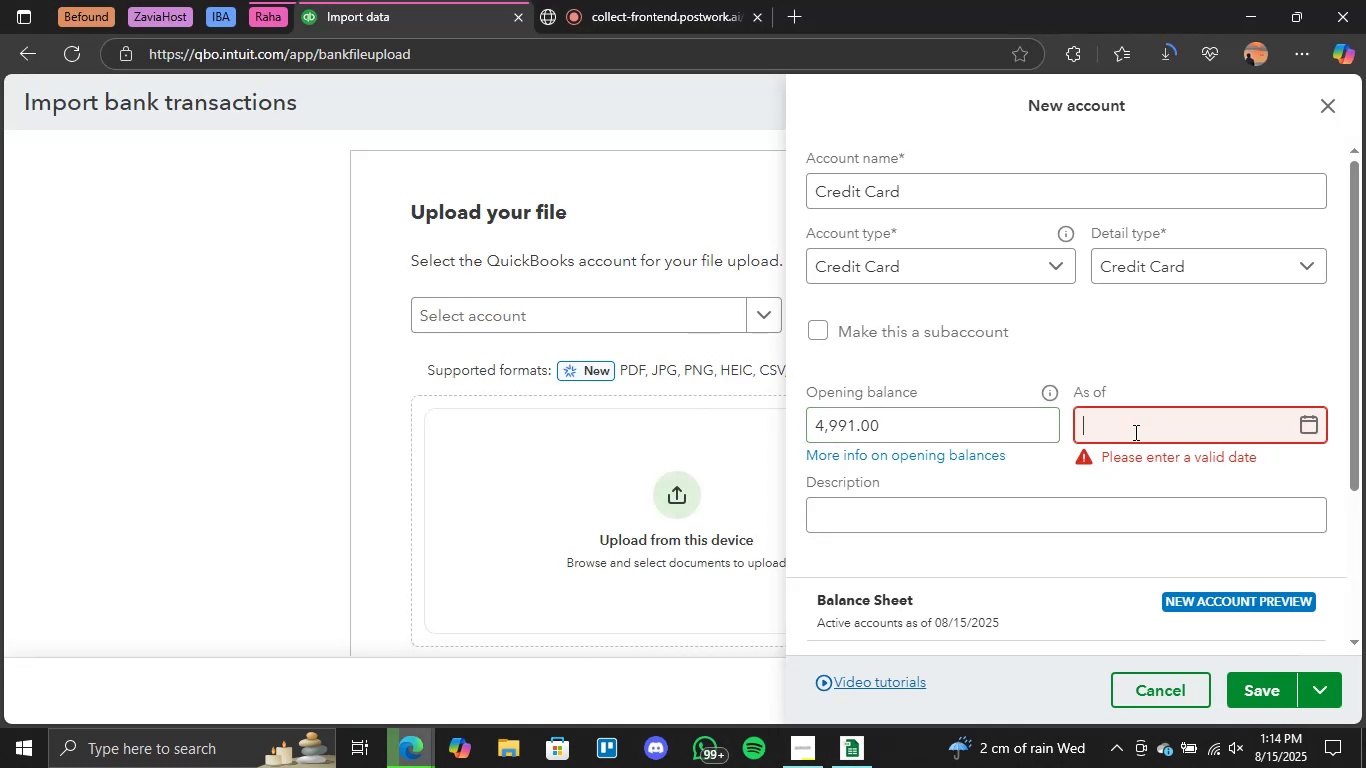 
type(1/26/2024)
 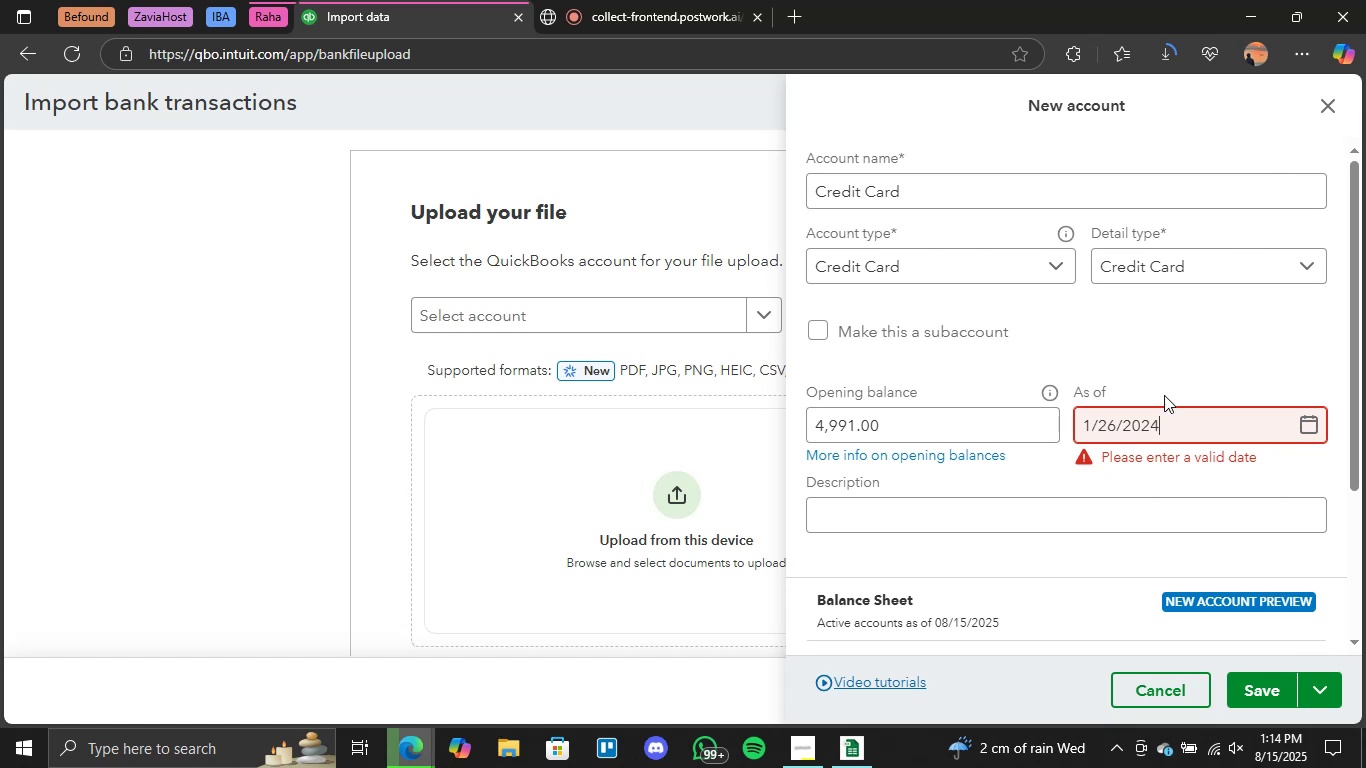 
left_click([1262, 355])
 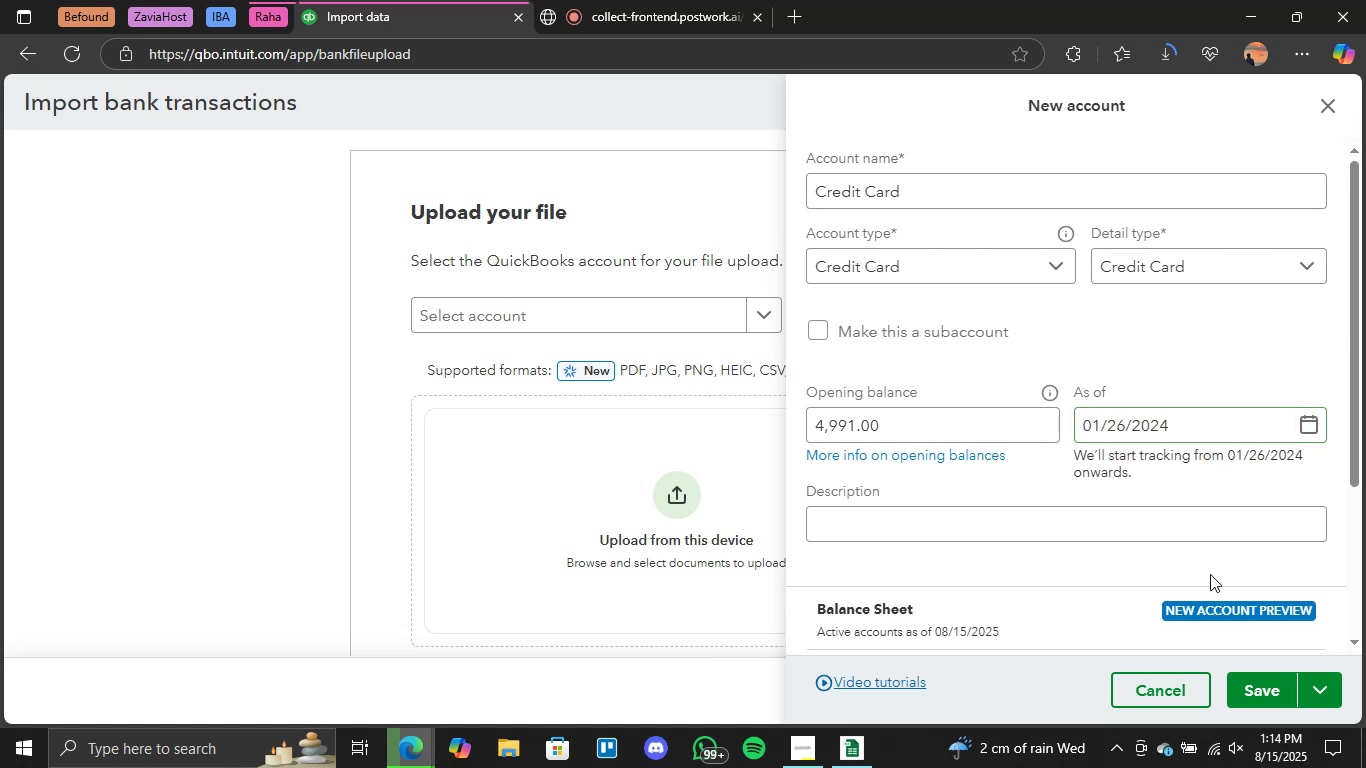 
wait(5.21)
 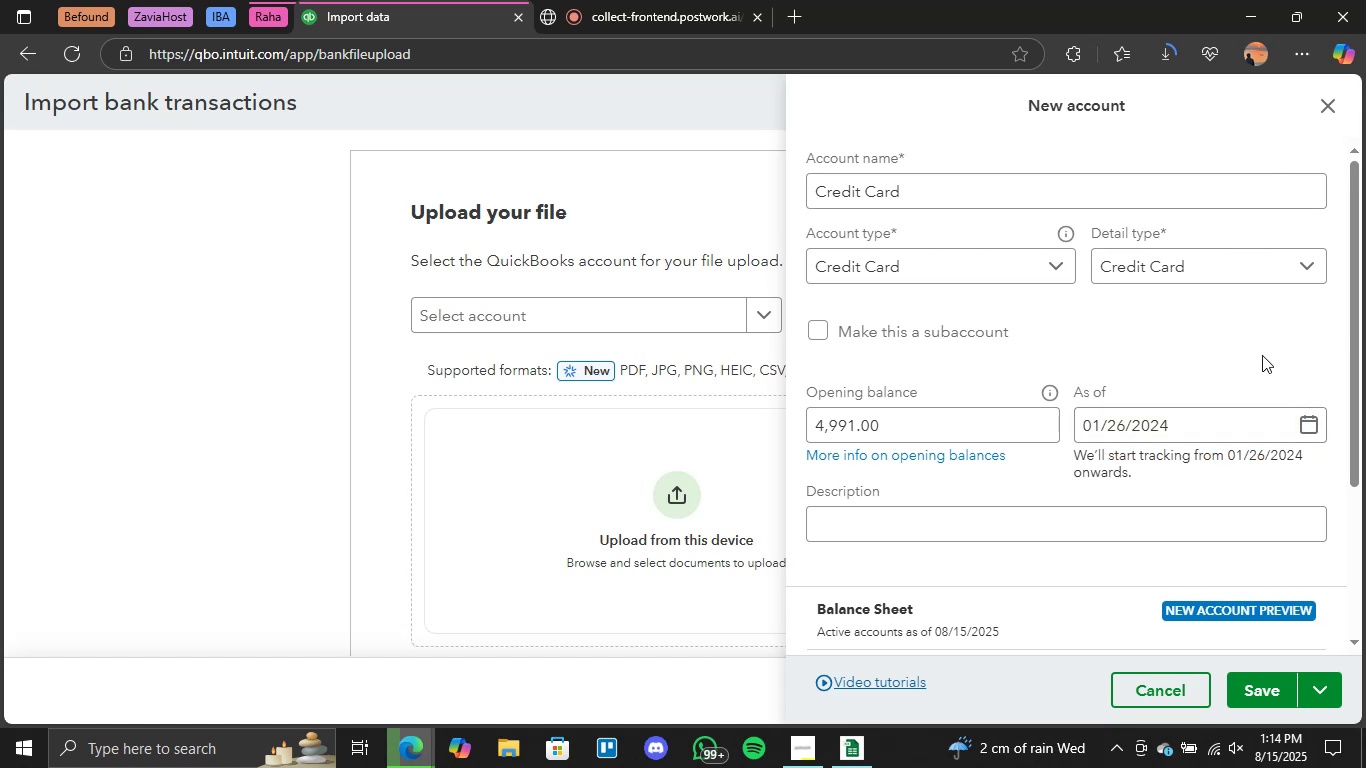 
left_click([1240, 683])
 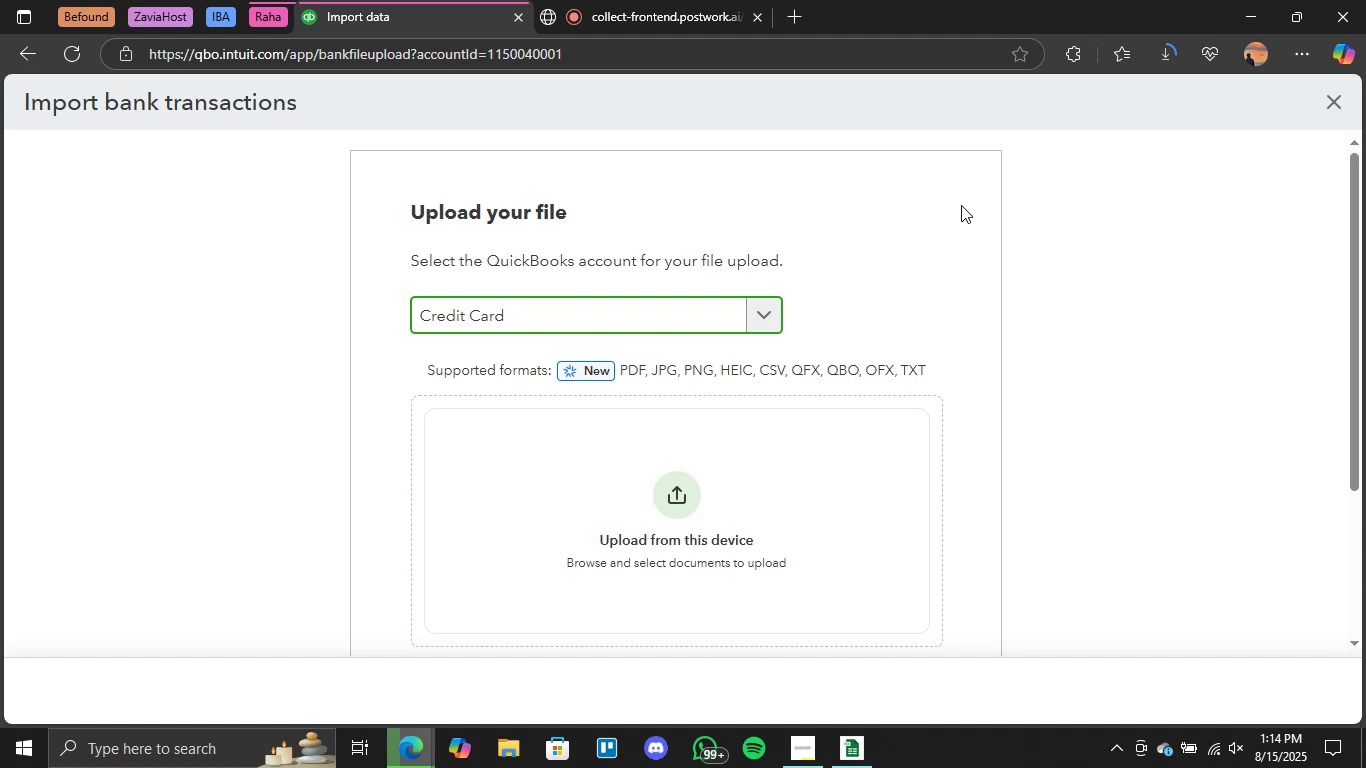 
wait(11.14)
 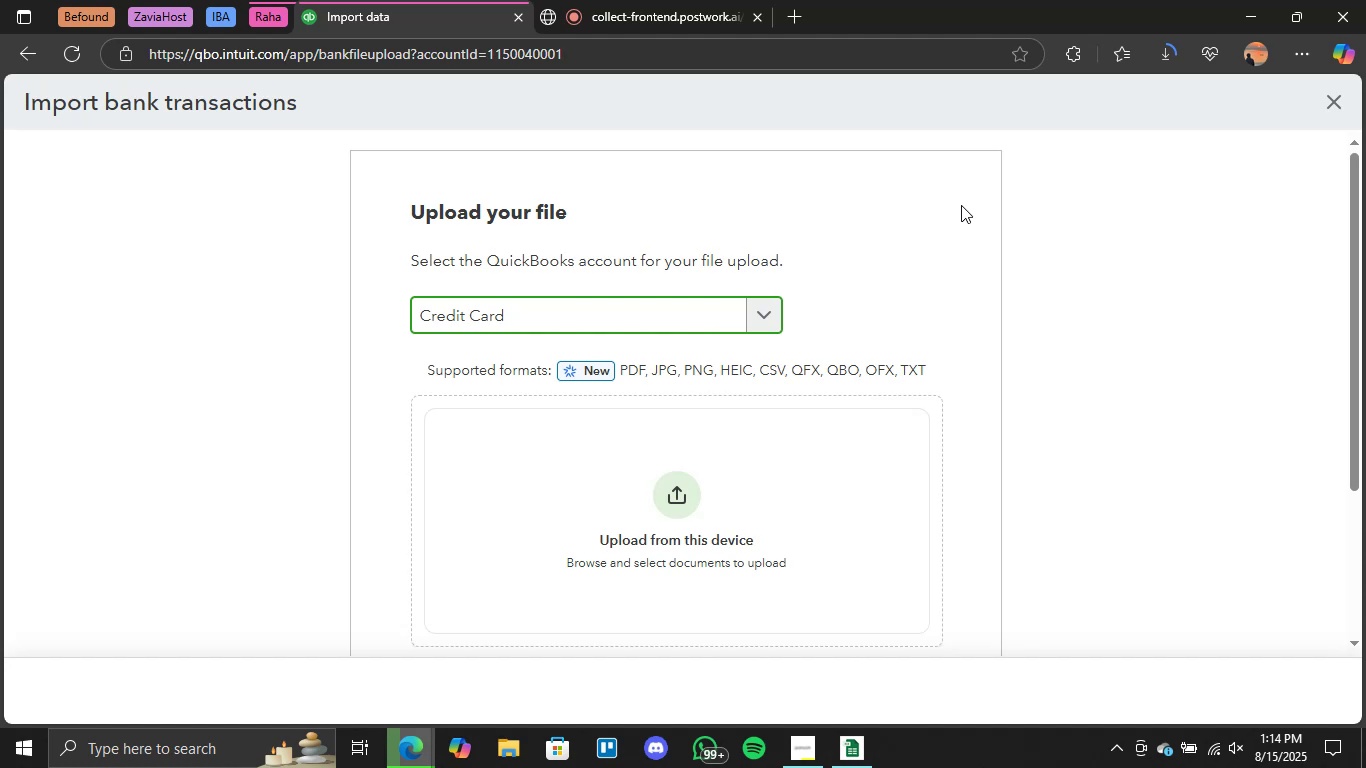 
left_click([678, 507])
 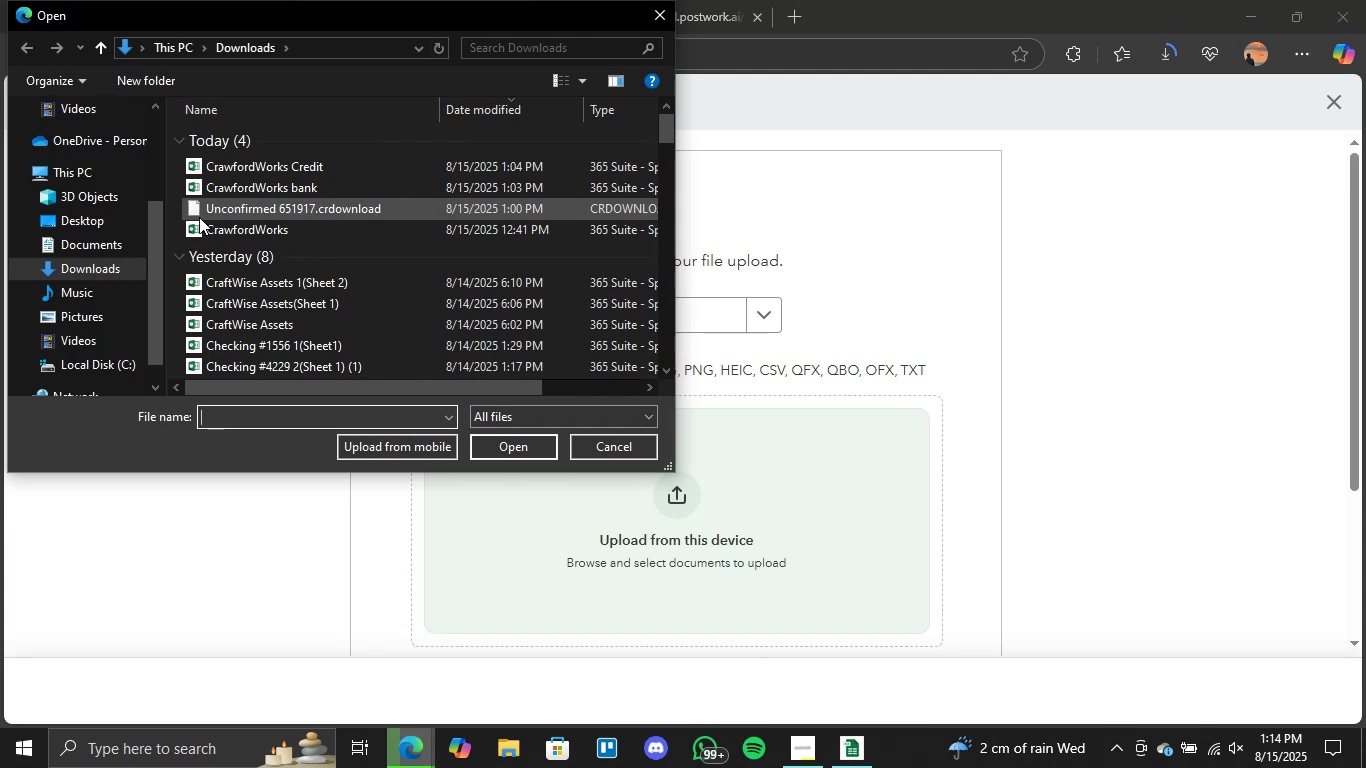 
wait(6.01)
 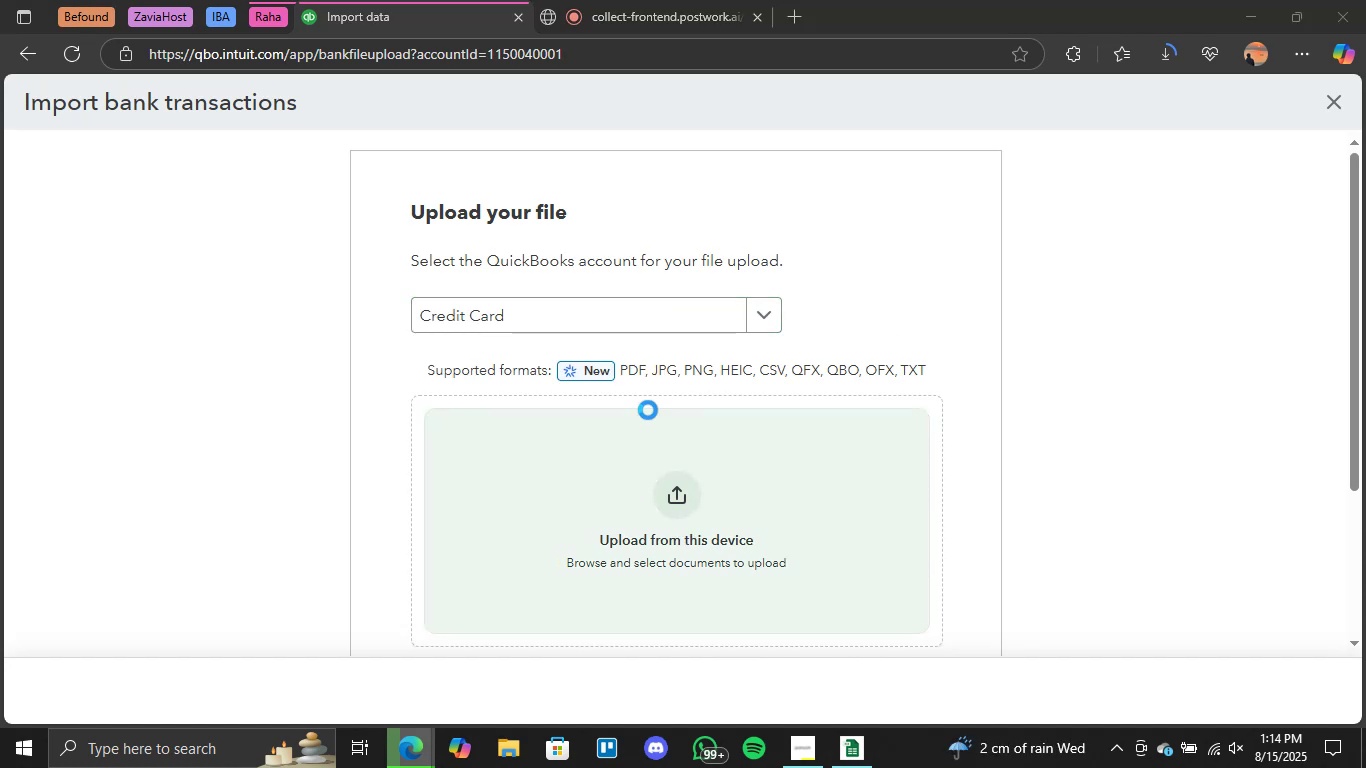 
left_click([328, 163])
 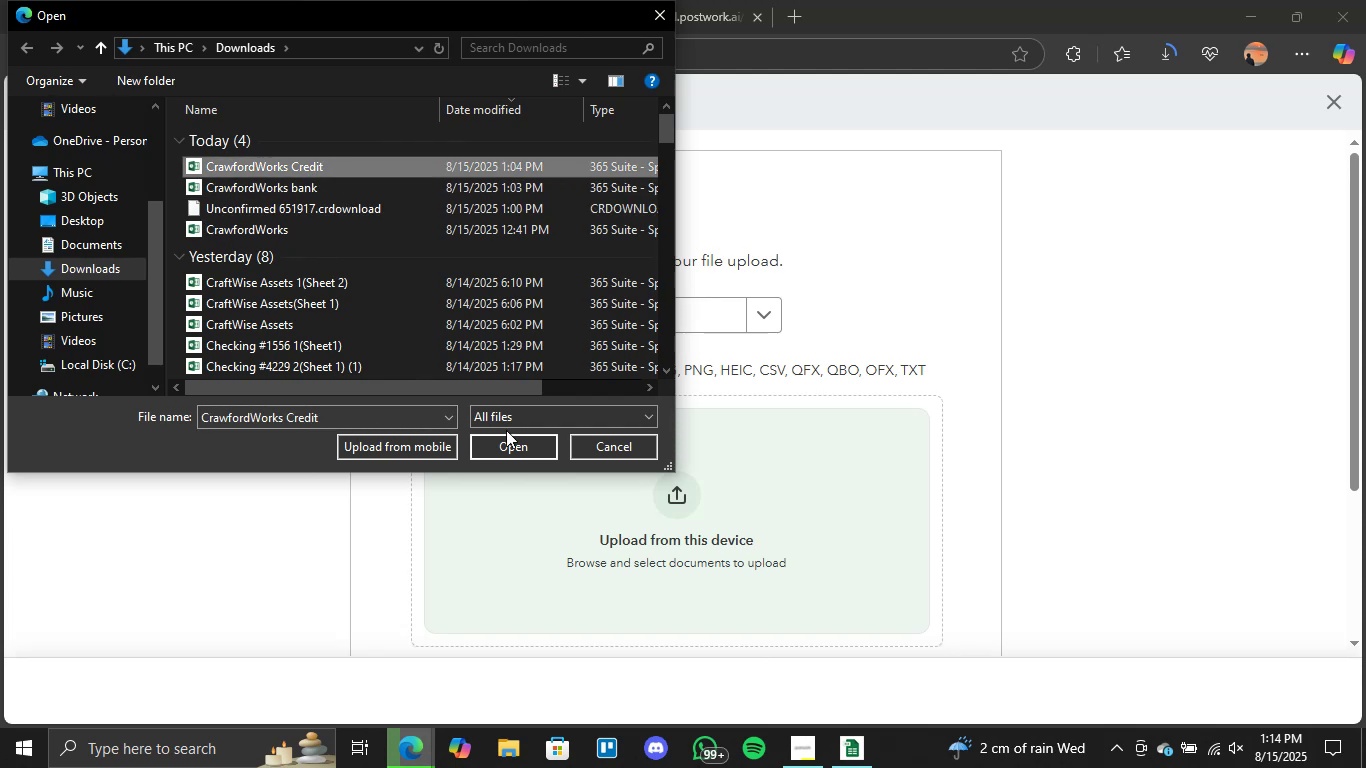 
left_click([509, 450])
 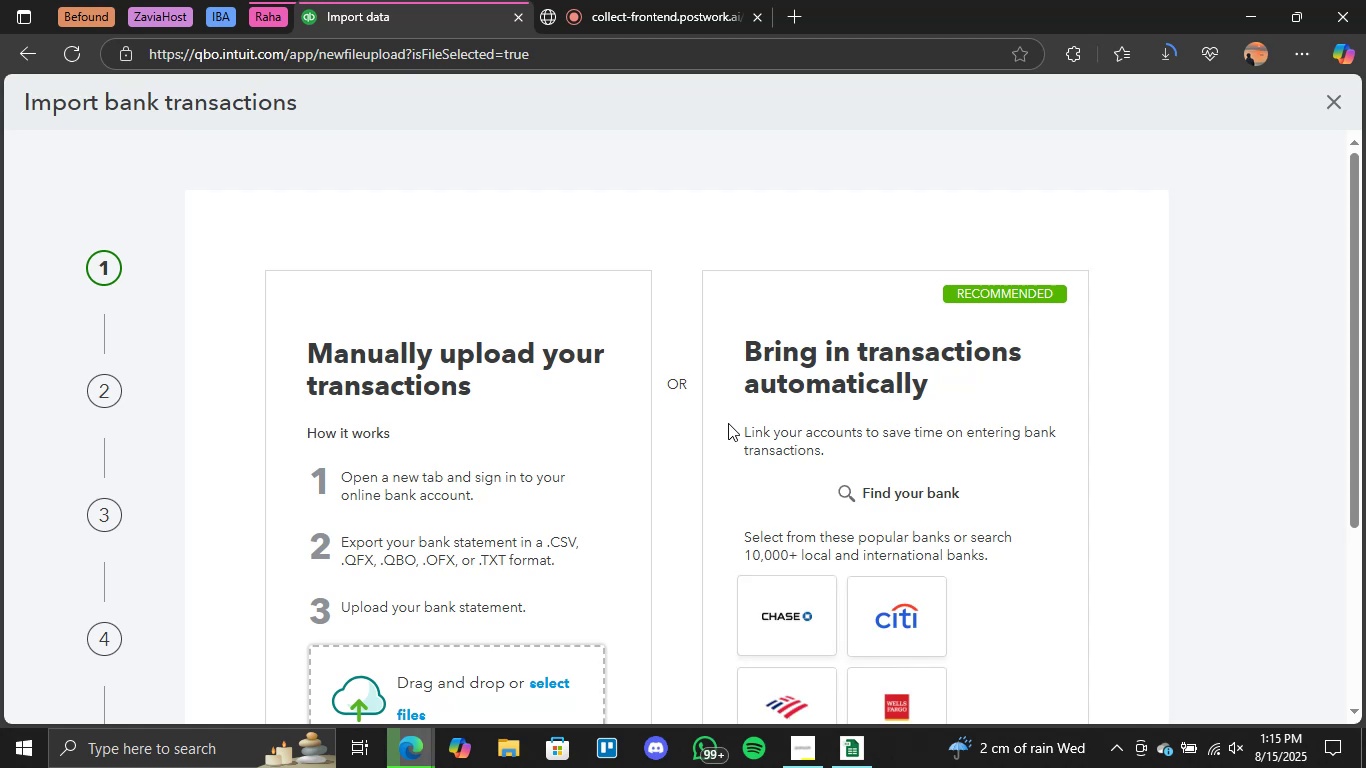 
wait(20.4)
 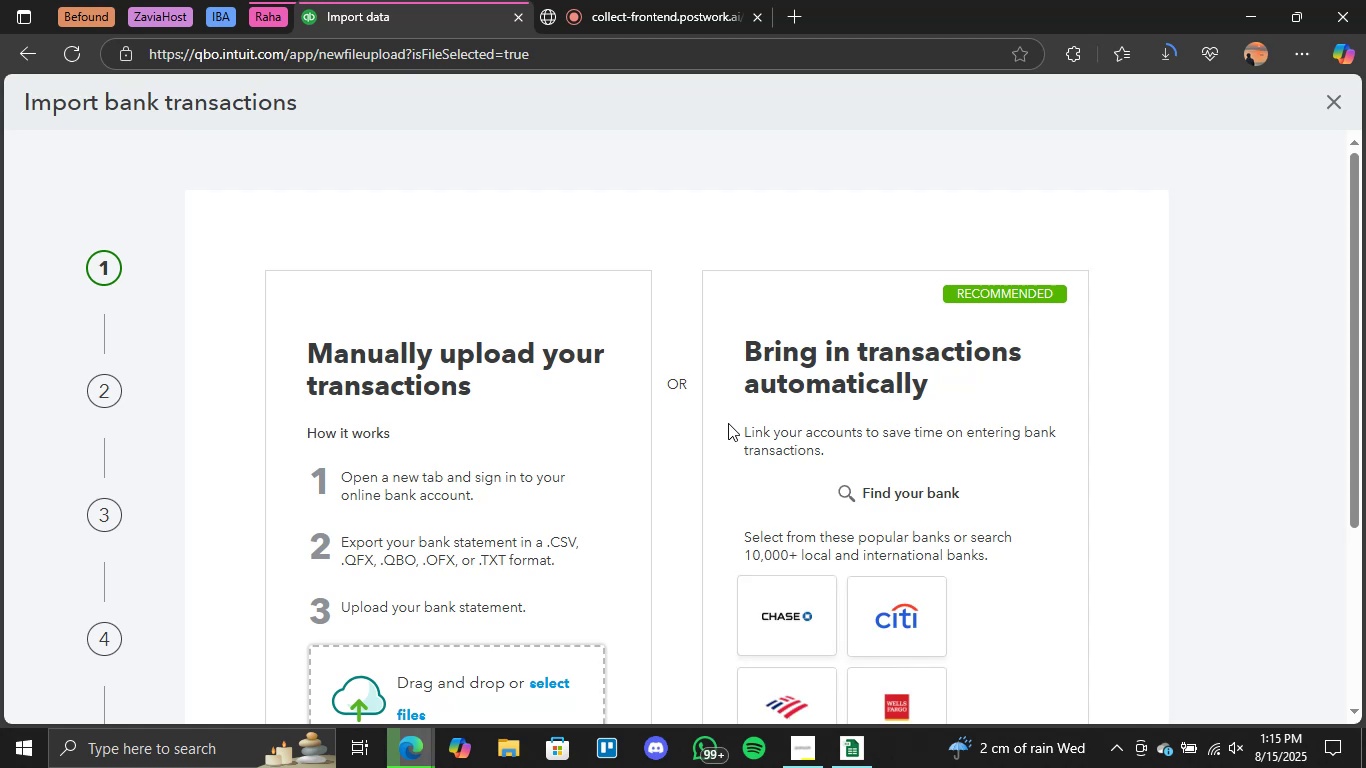 
scroll: coordinate [606, 424], scroll_direction: down, amount: 3.0
 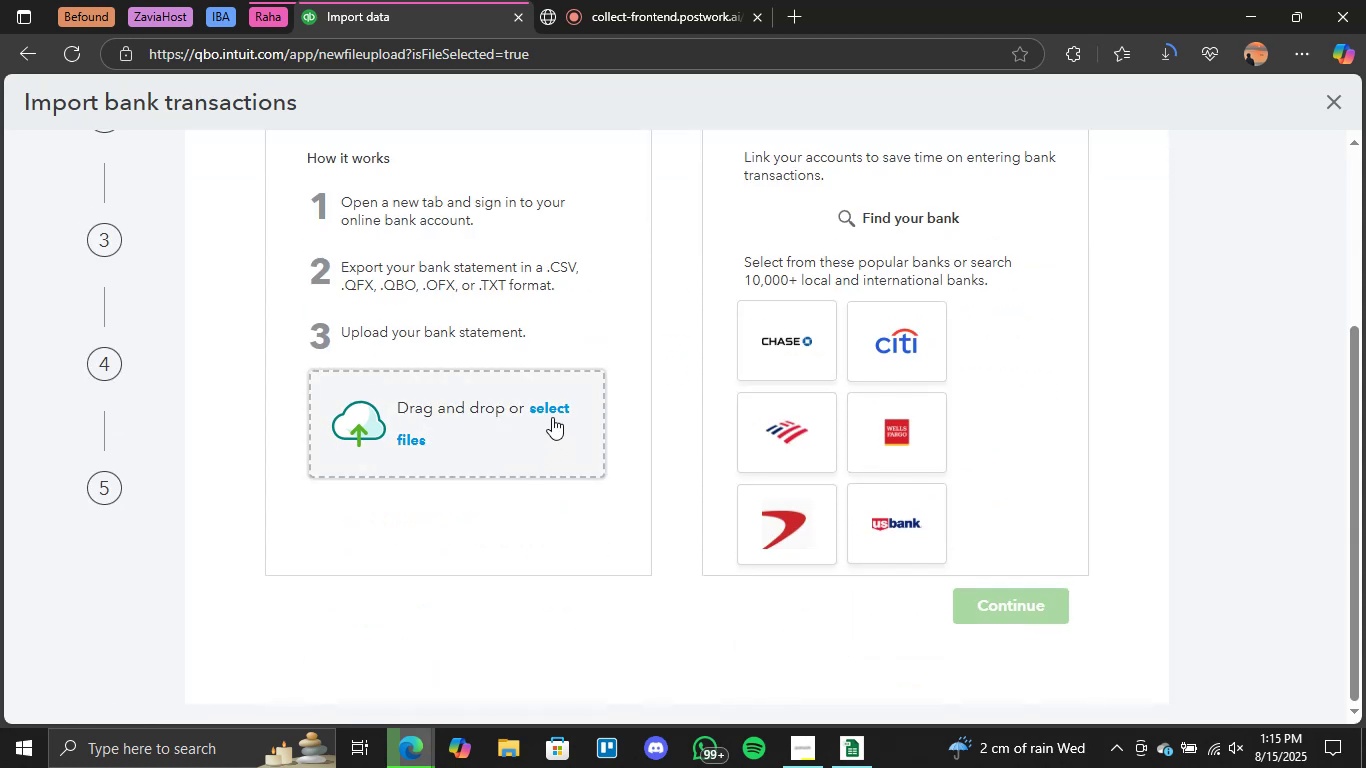 
left_click([552, 412])
 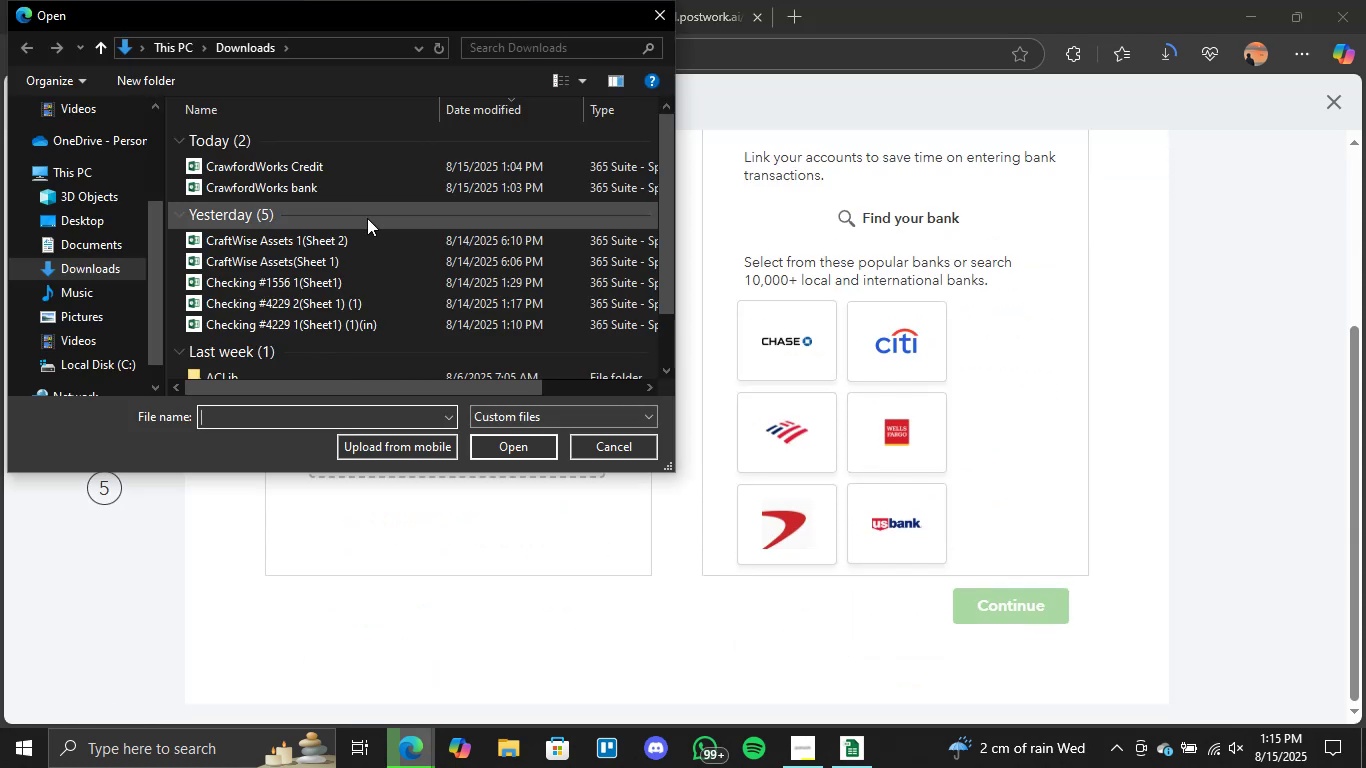 
left_click([388, 161])
 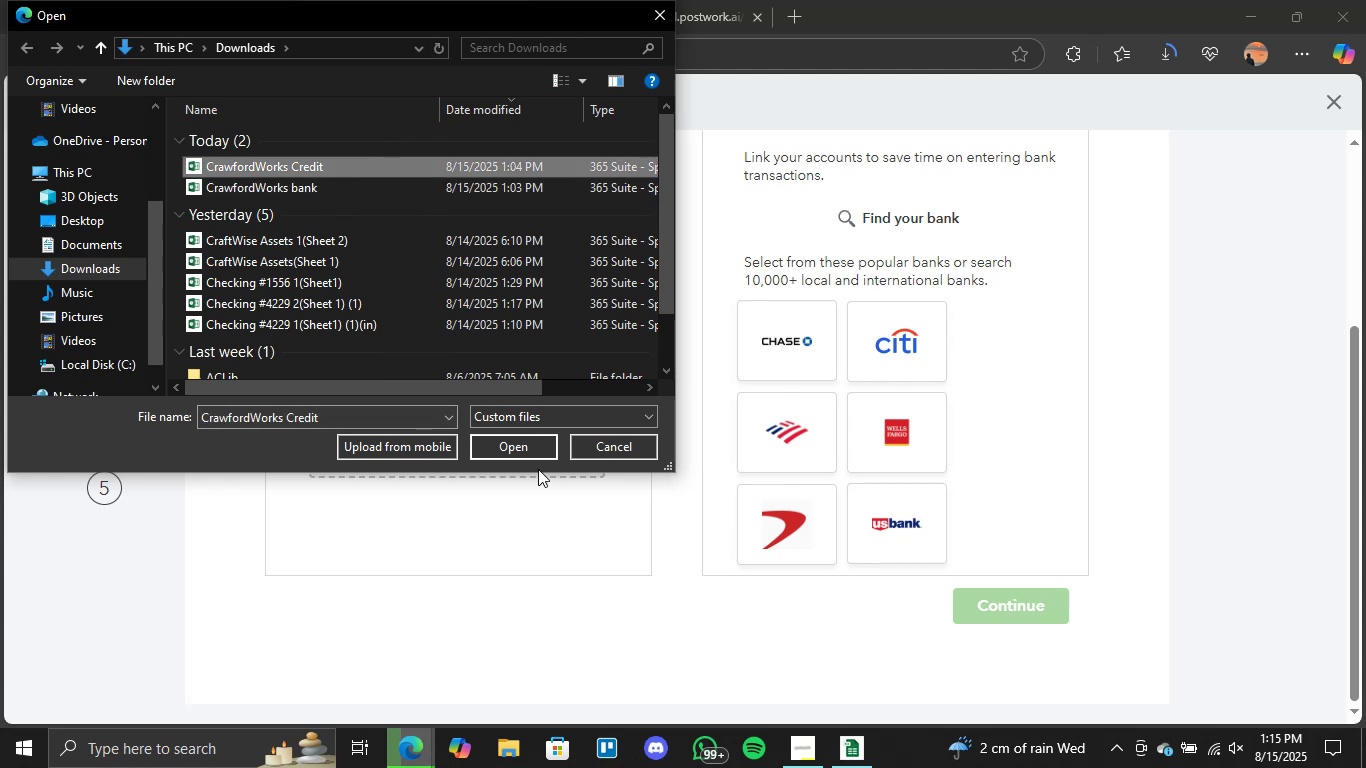 
left_click([532, 448])
 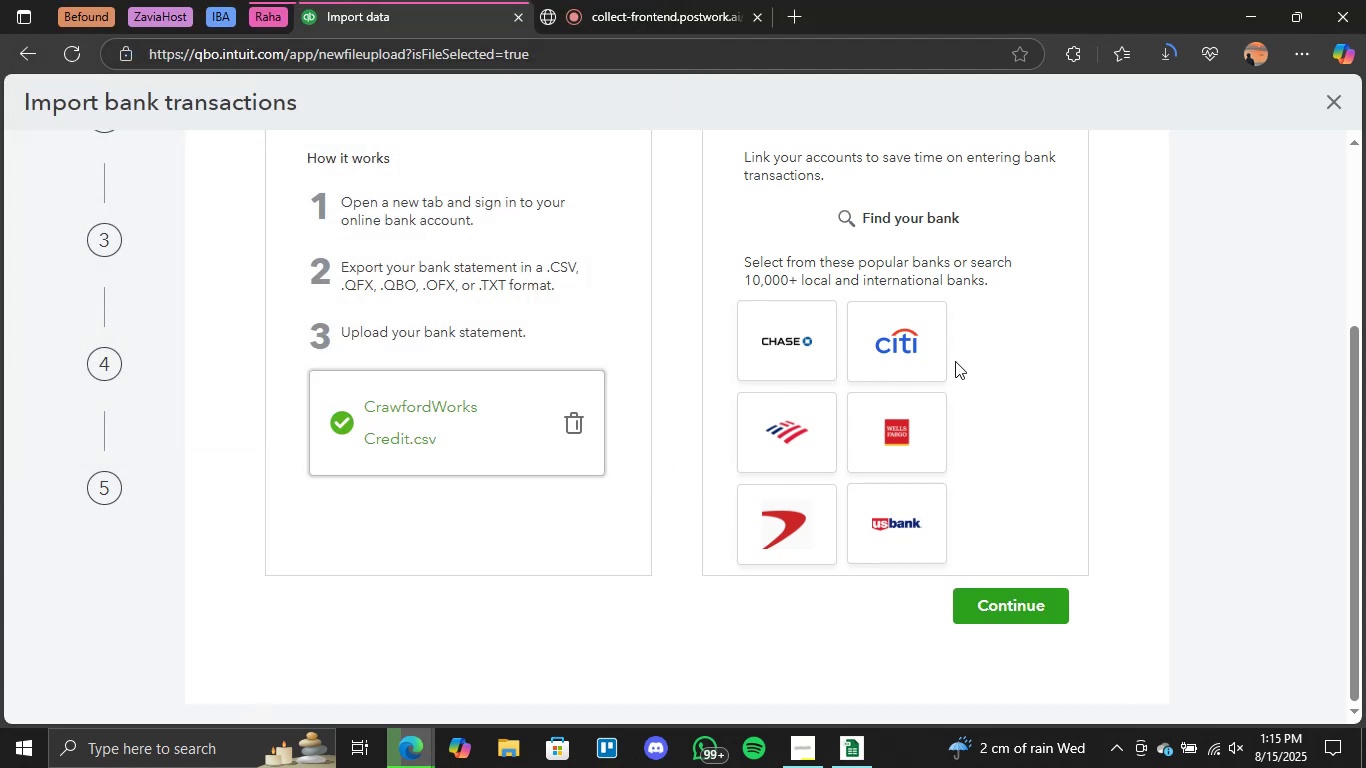 
wait(7.54)
 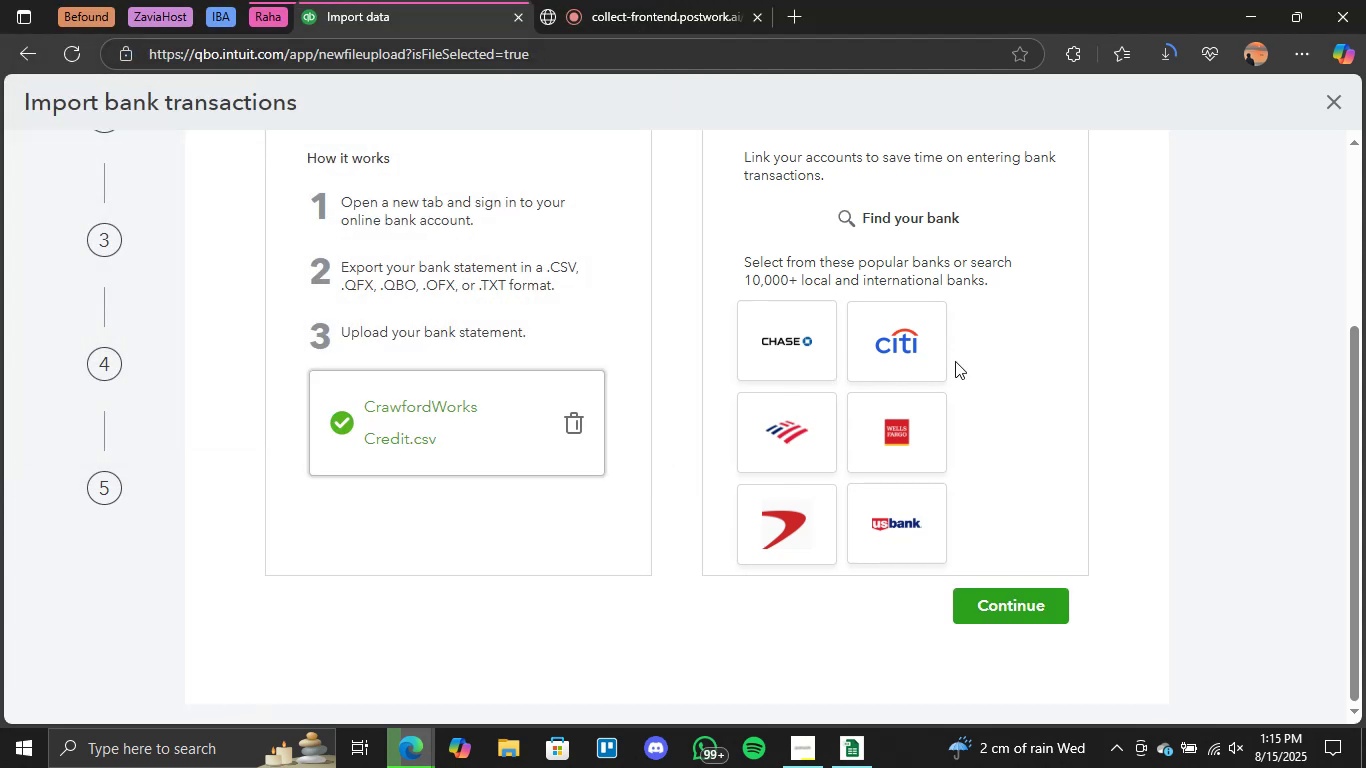 
scroll: coordinate [624, 397], scroll_direction: down, amount: 1.0
 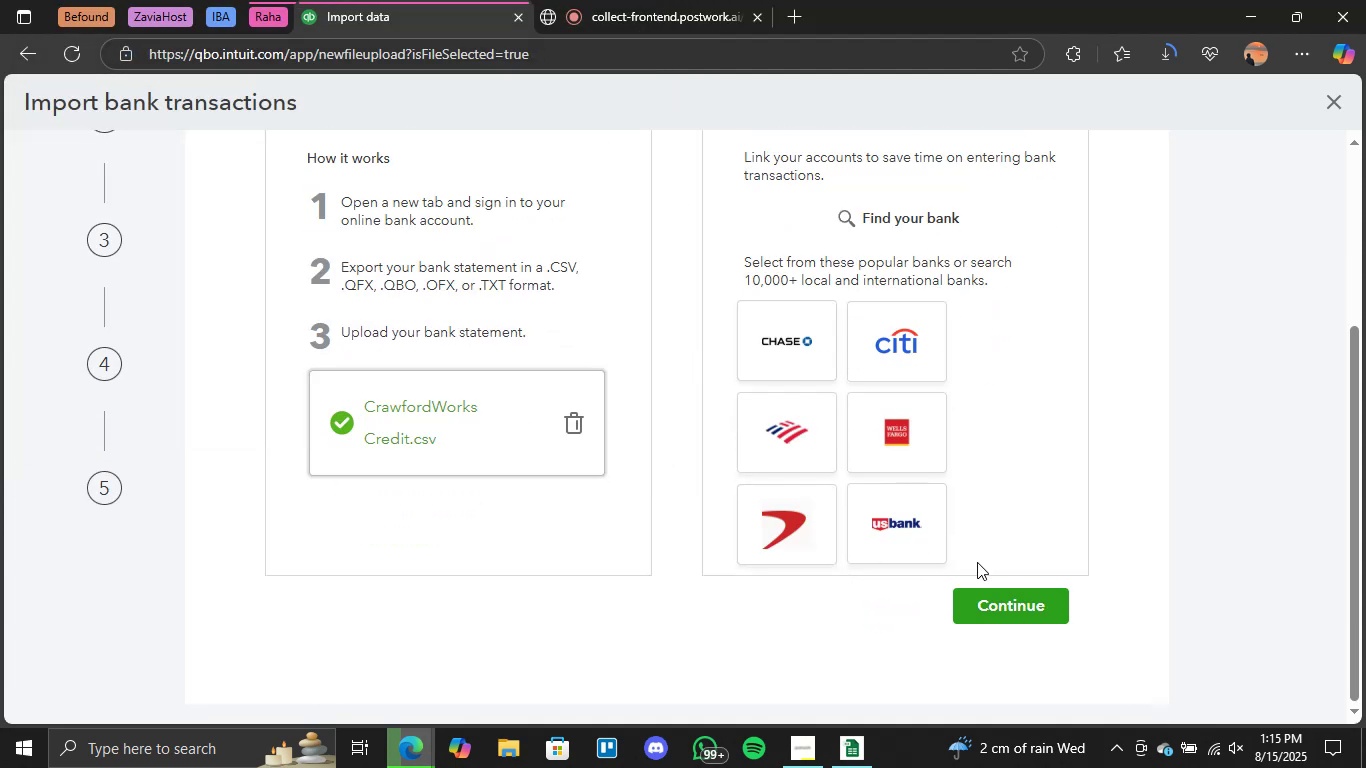 
left_click([1010, 601])
 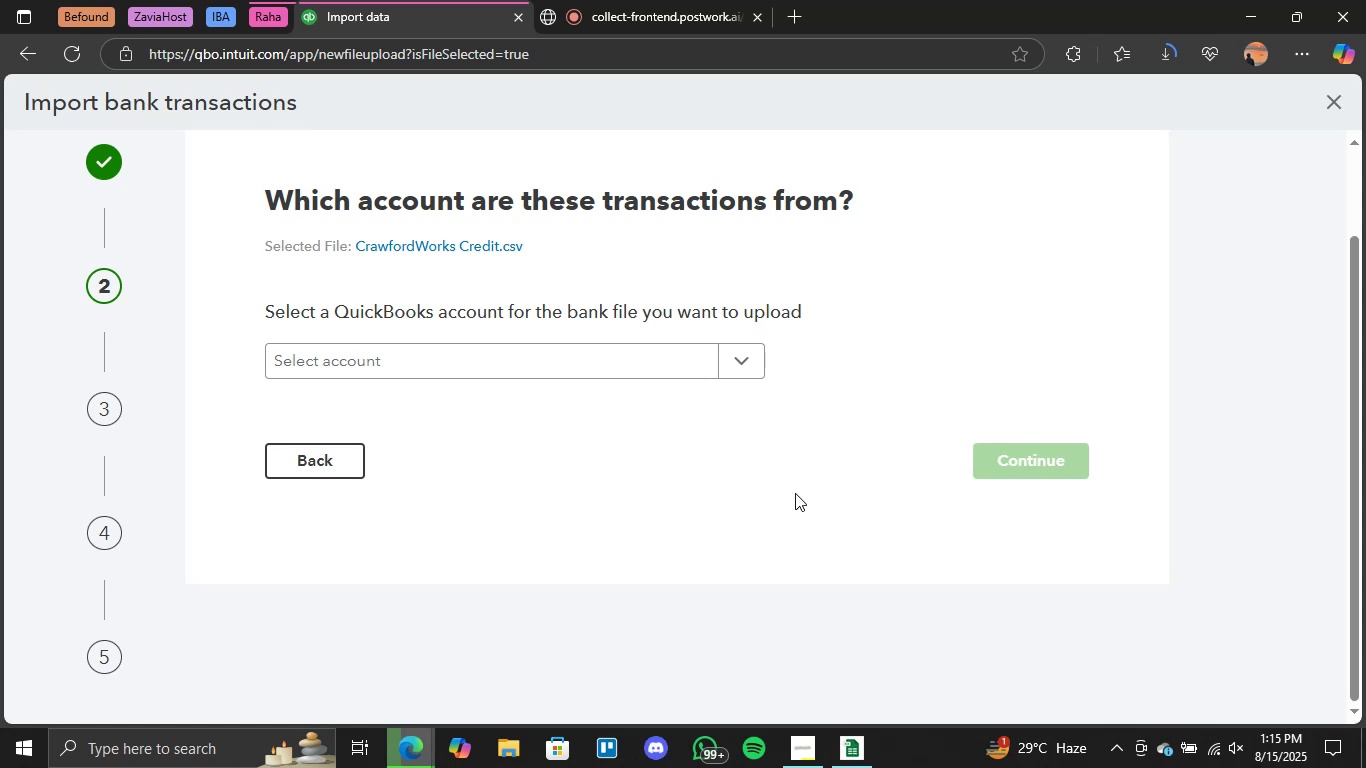 
wait(32.98)
 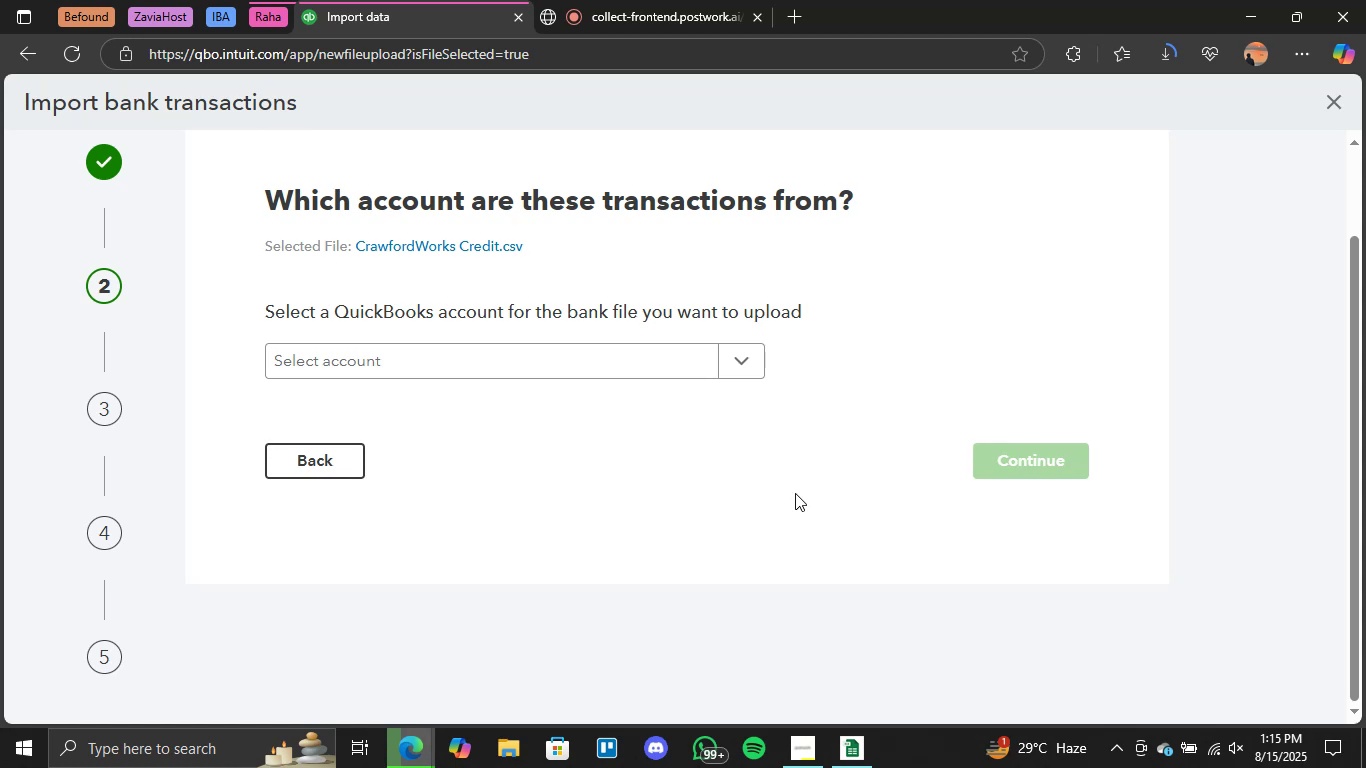 
left_click([749, 357])
 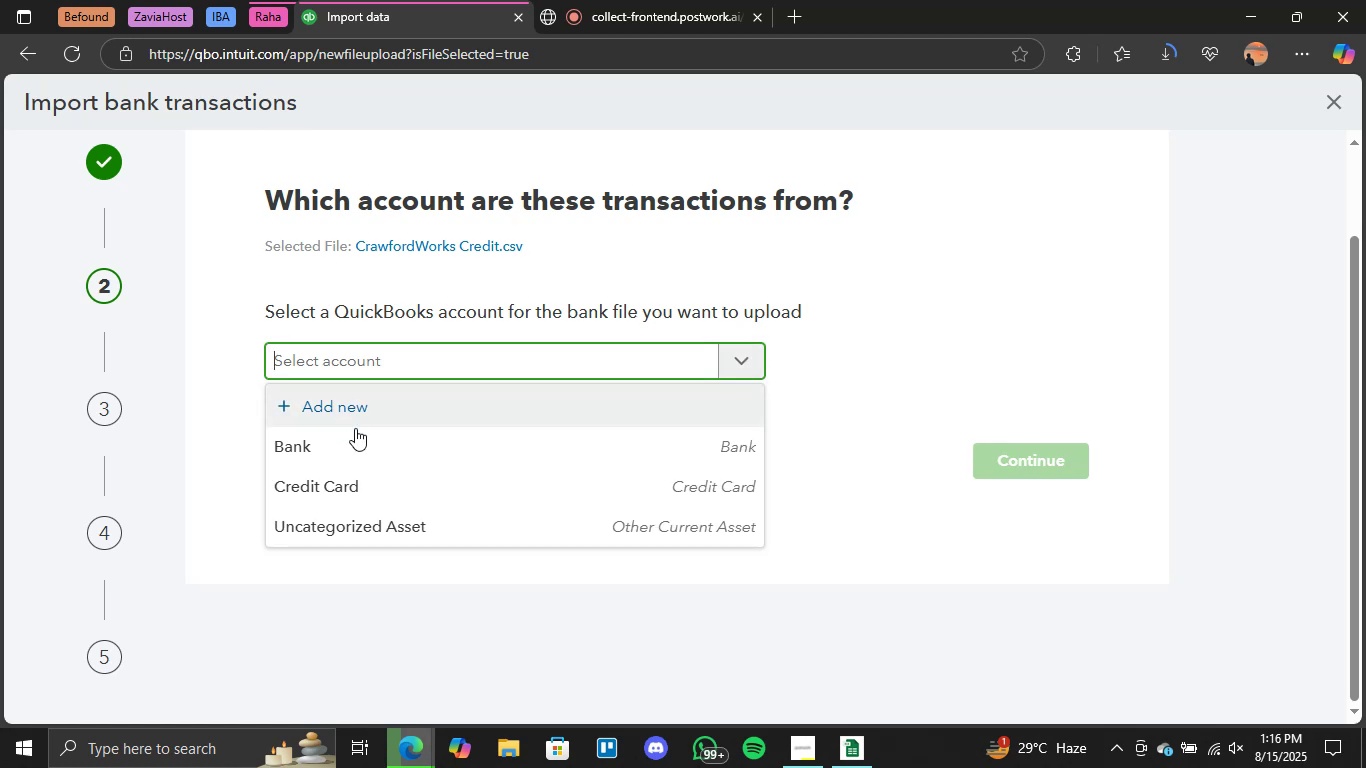 
left_click([355, 483])
 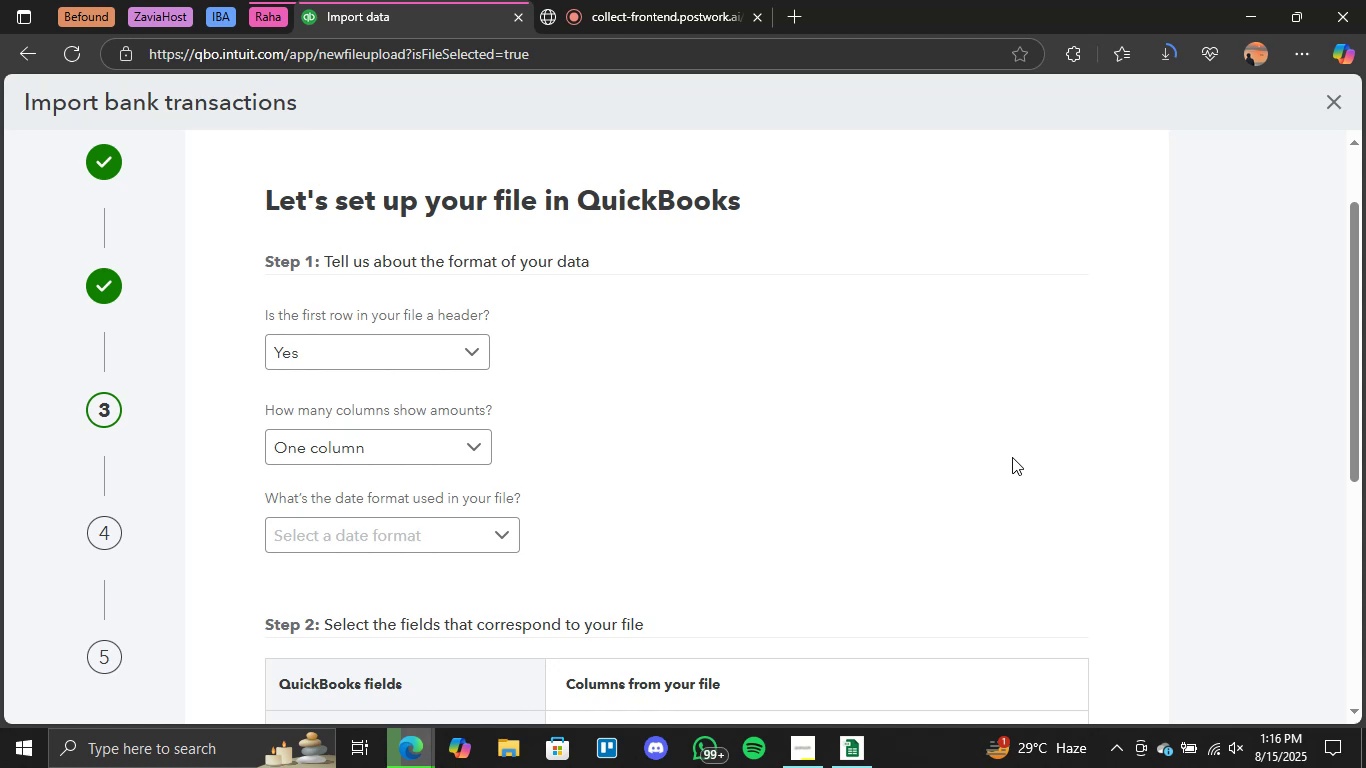 
wait(21.49)
 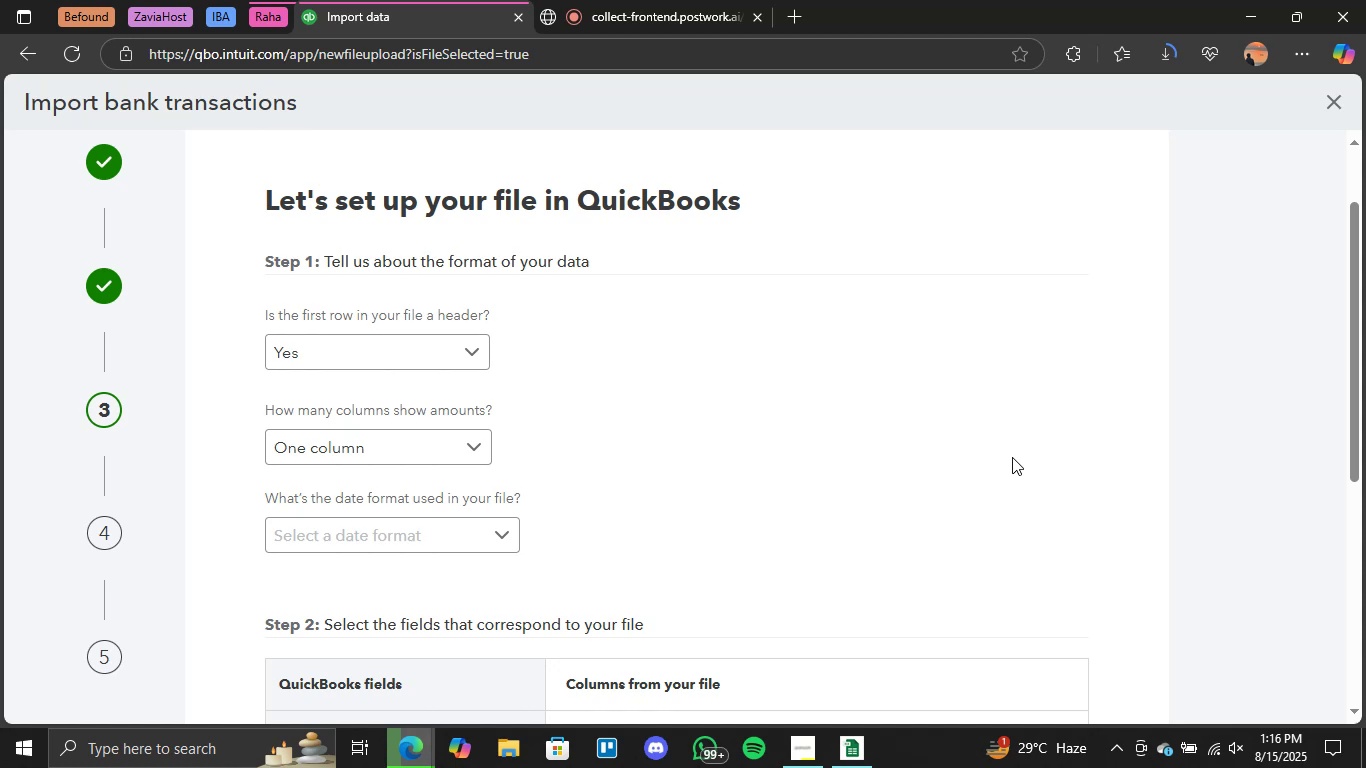 
scroll: coordinate [729, 549], scroll_direction: down, amount: 3.0
 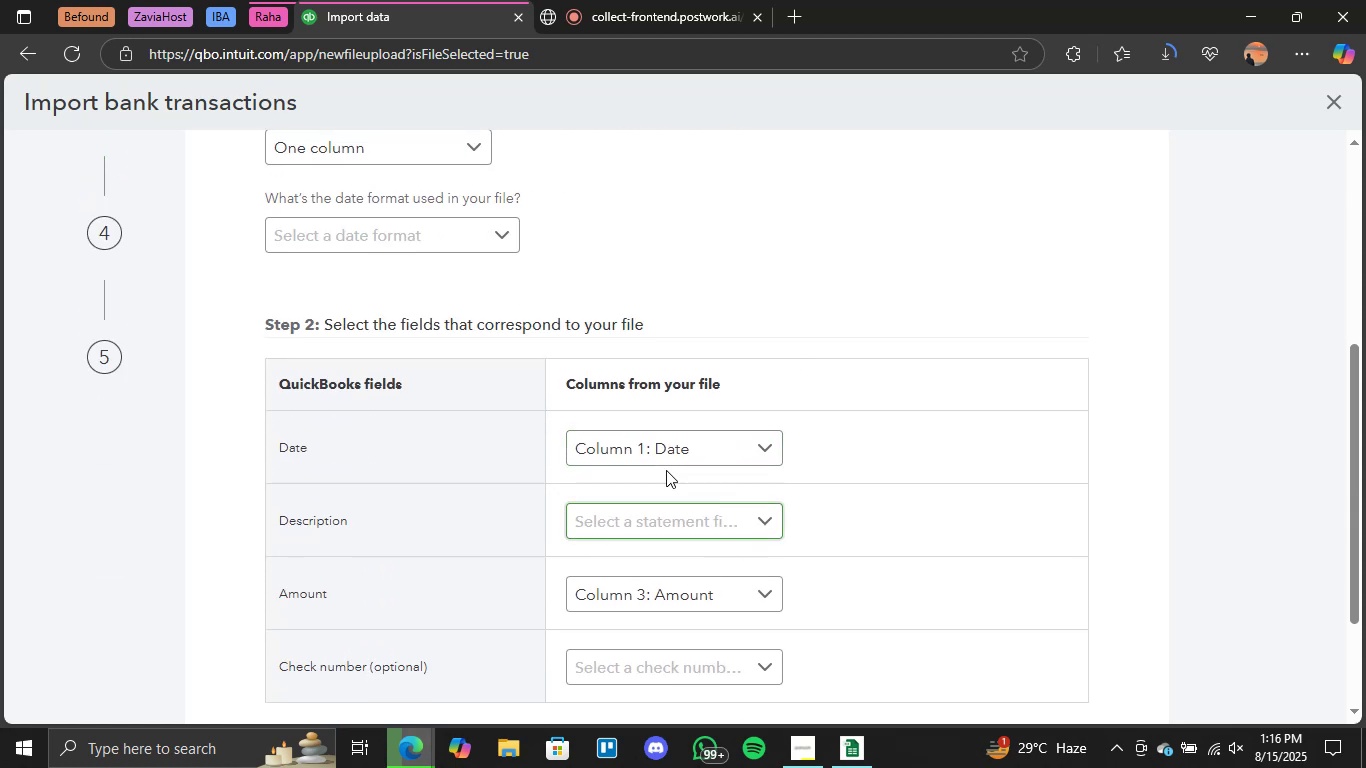 
left_click([402, 248])
 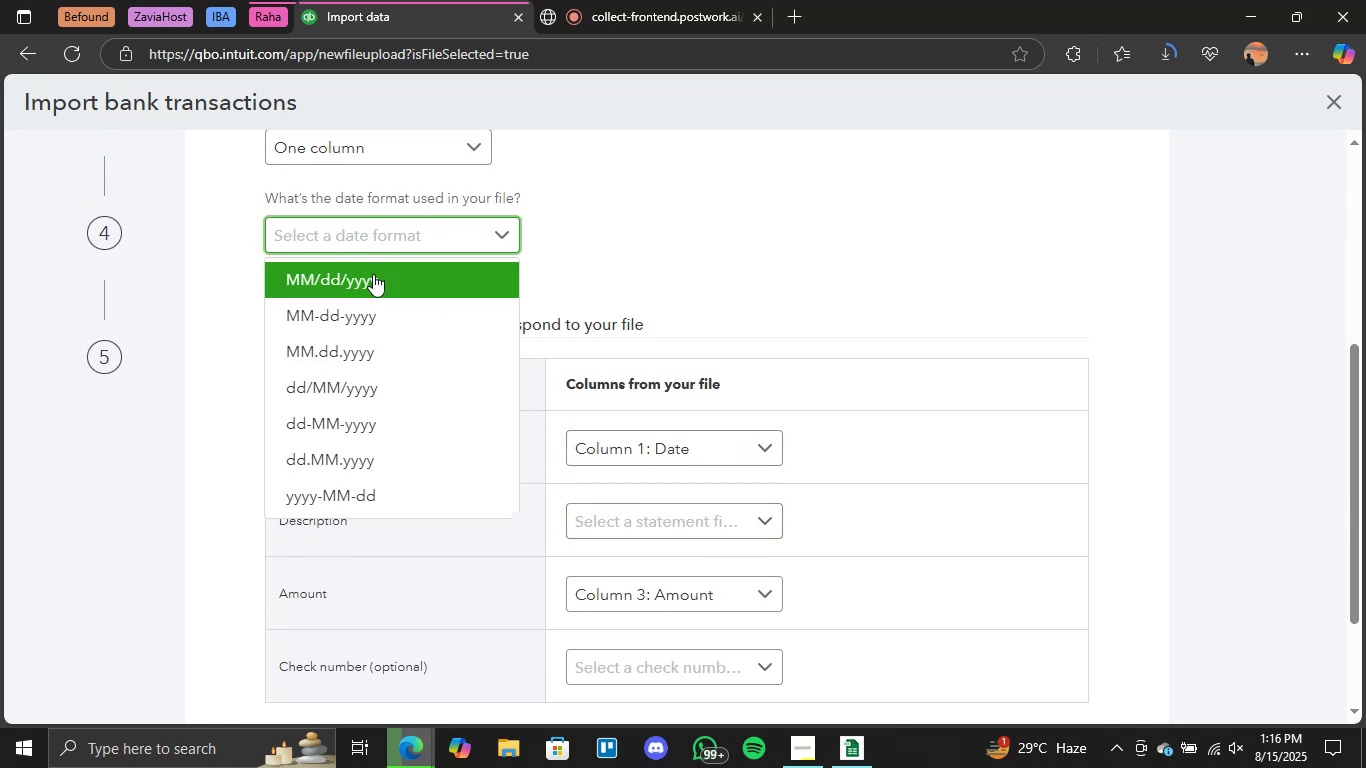 
scroll: coordinate [728, 474], scroll_direction: down, amount: 1.0
 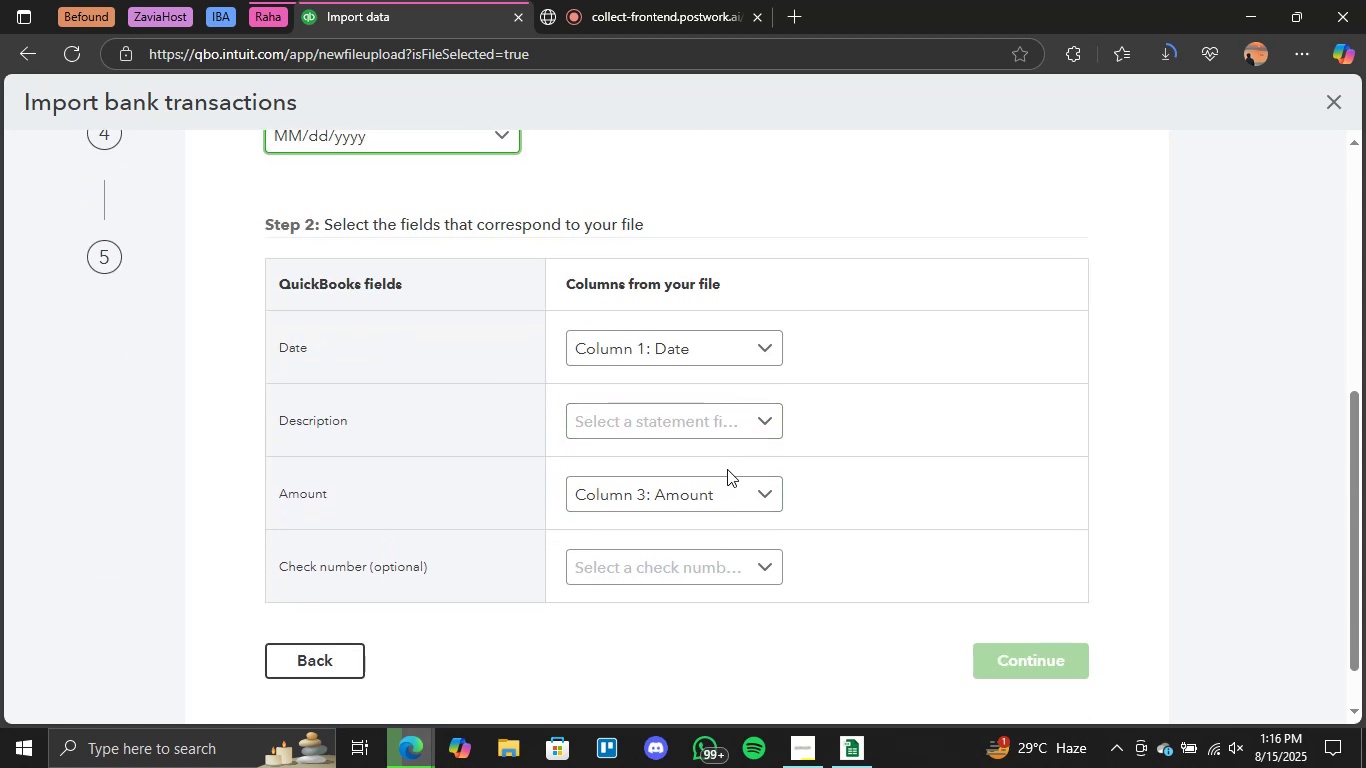 
left_click([739, 429])
 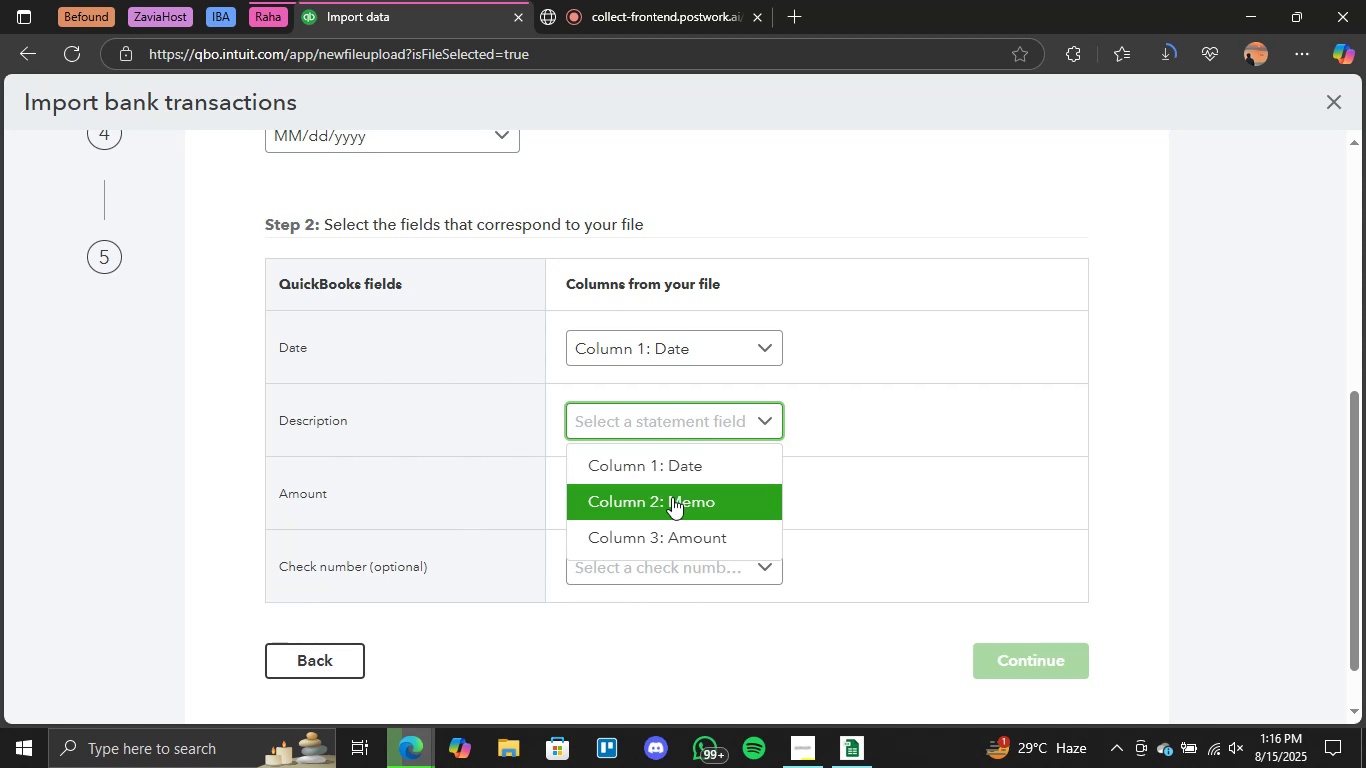 
left_click([673, 504])
 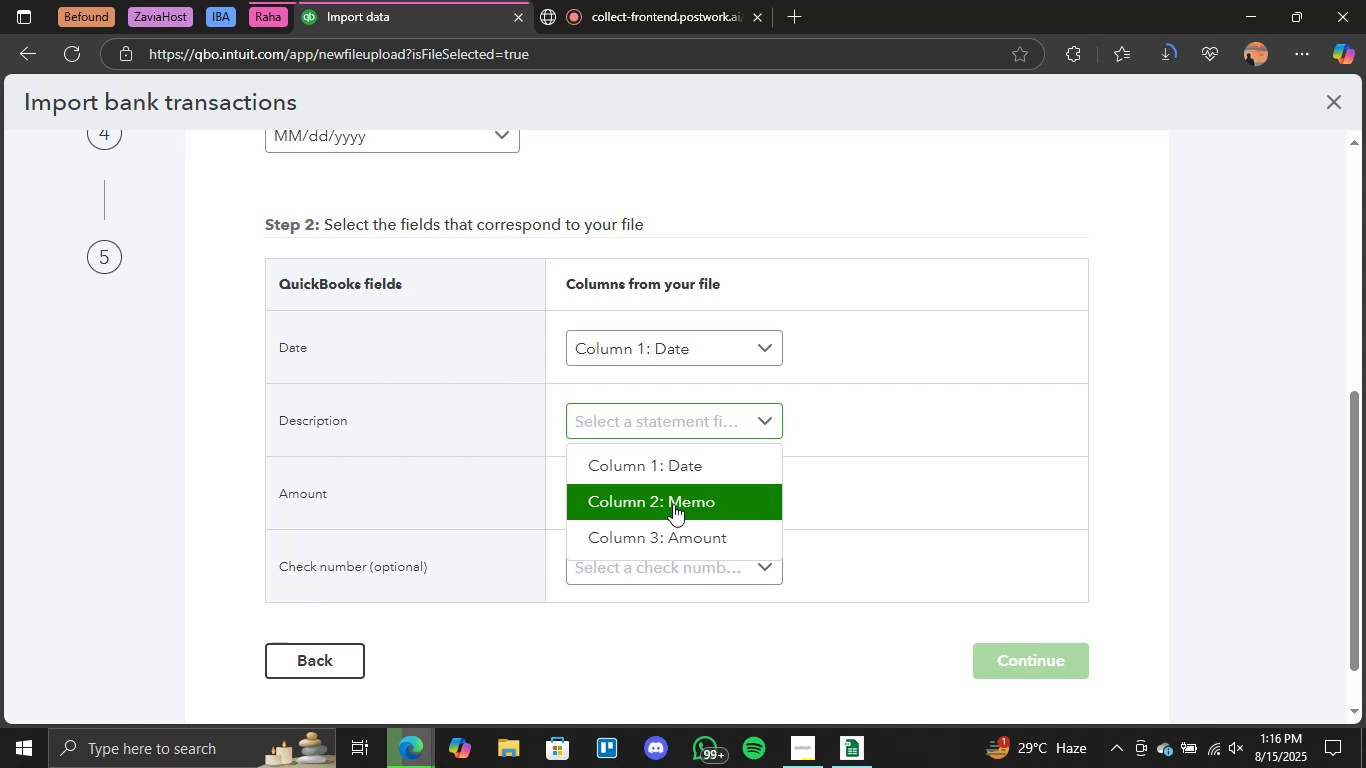 
scroll: coordinate [957, 433], scroll_direction: up, amount: 2.0
 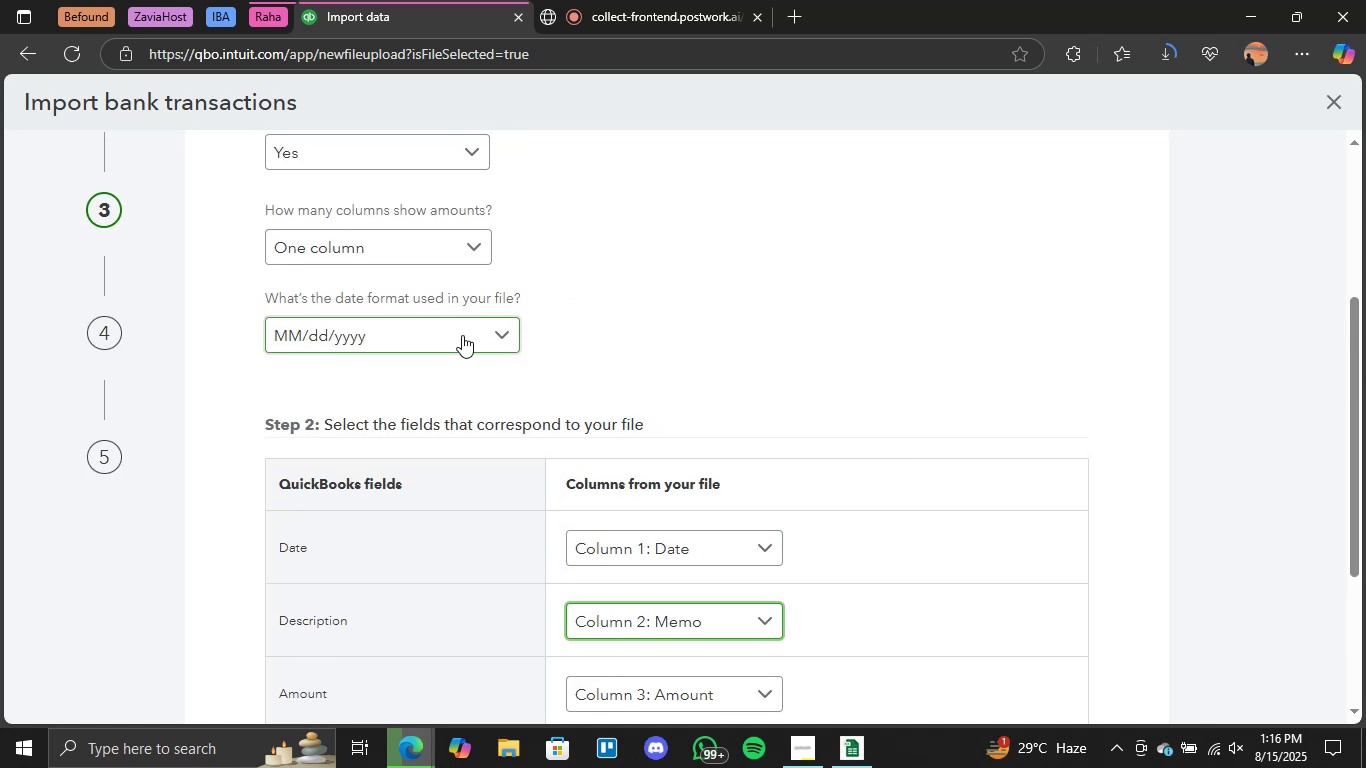 
left_click([464, 335])
 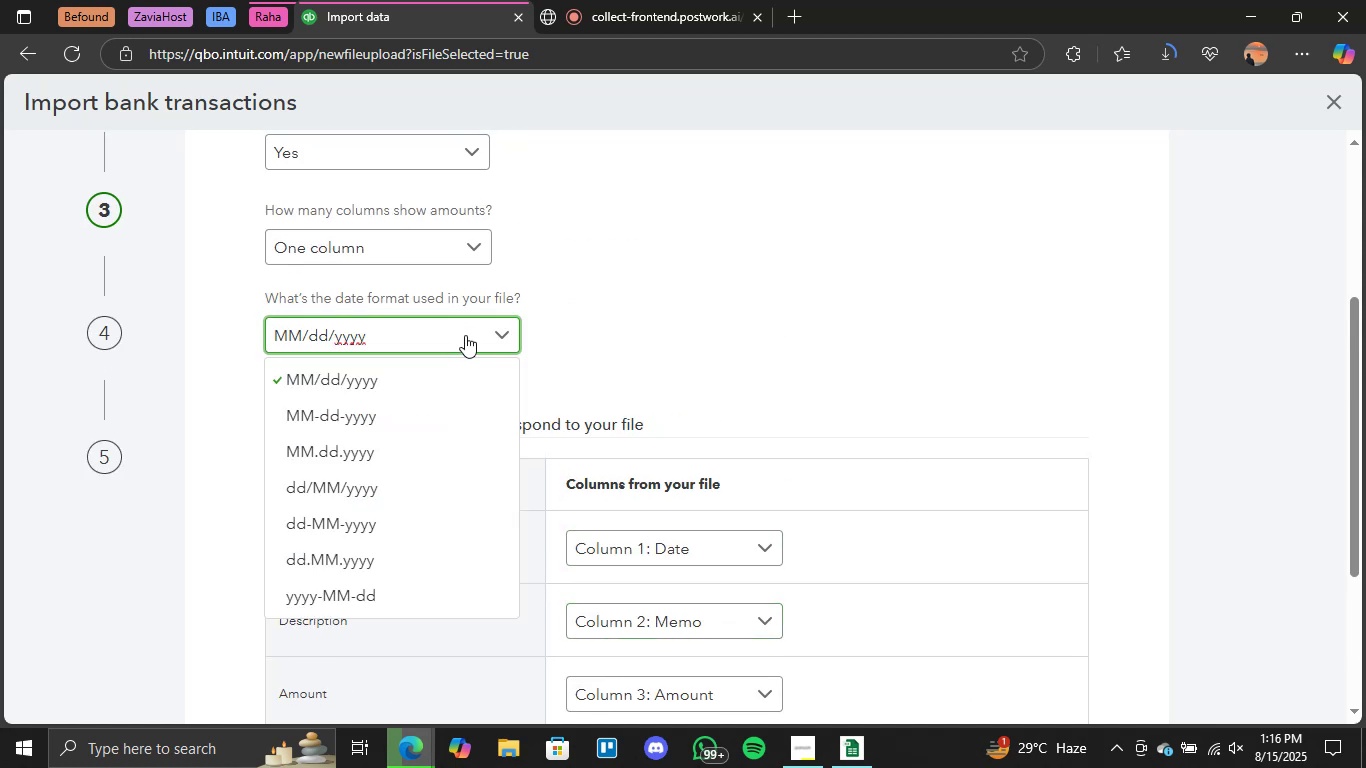 
left_click([789, 325])
 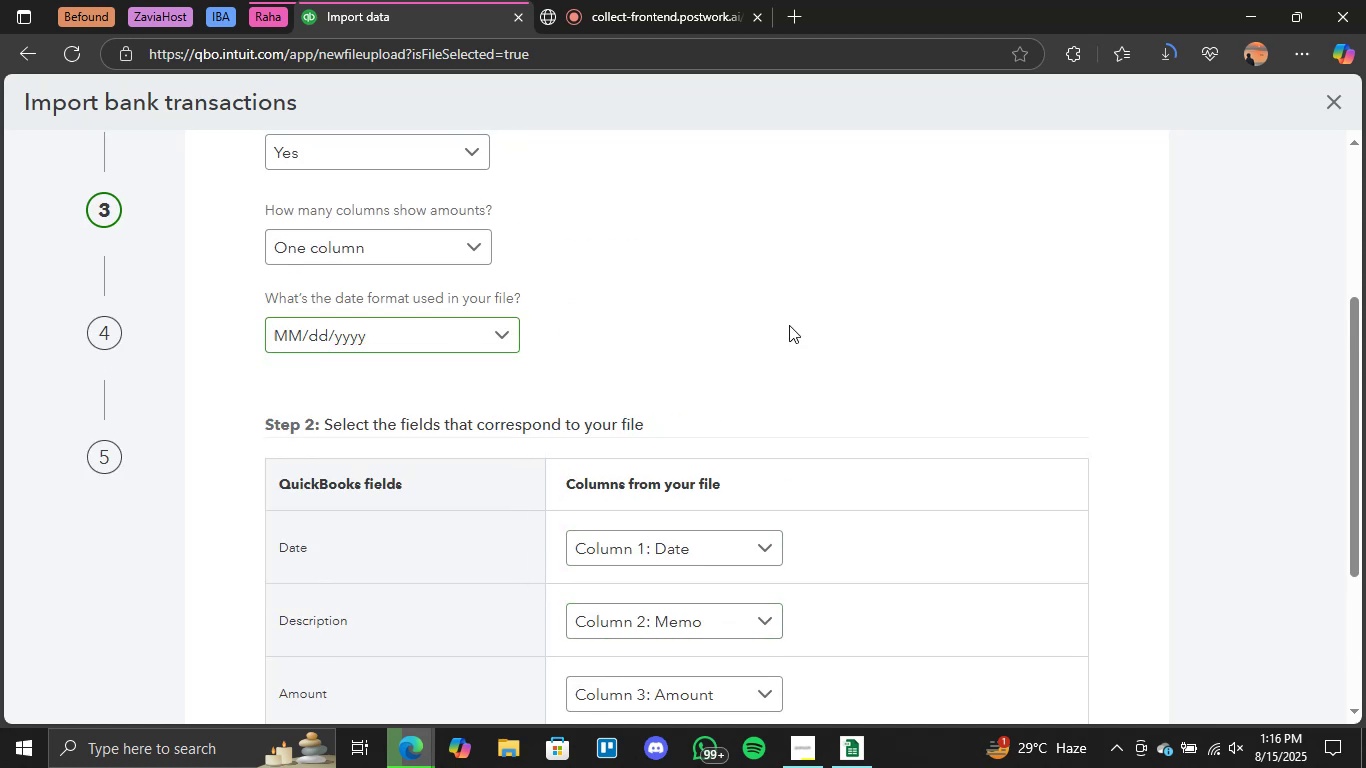 
scroll: coordinate [1206, 325], scroll_direction: down, amount: 3.0
 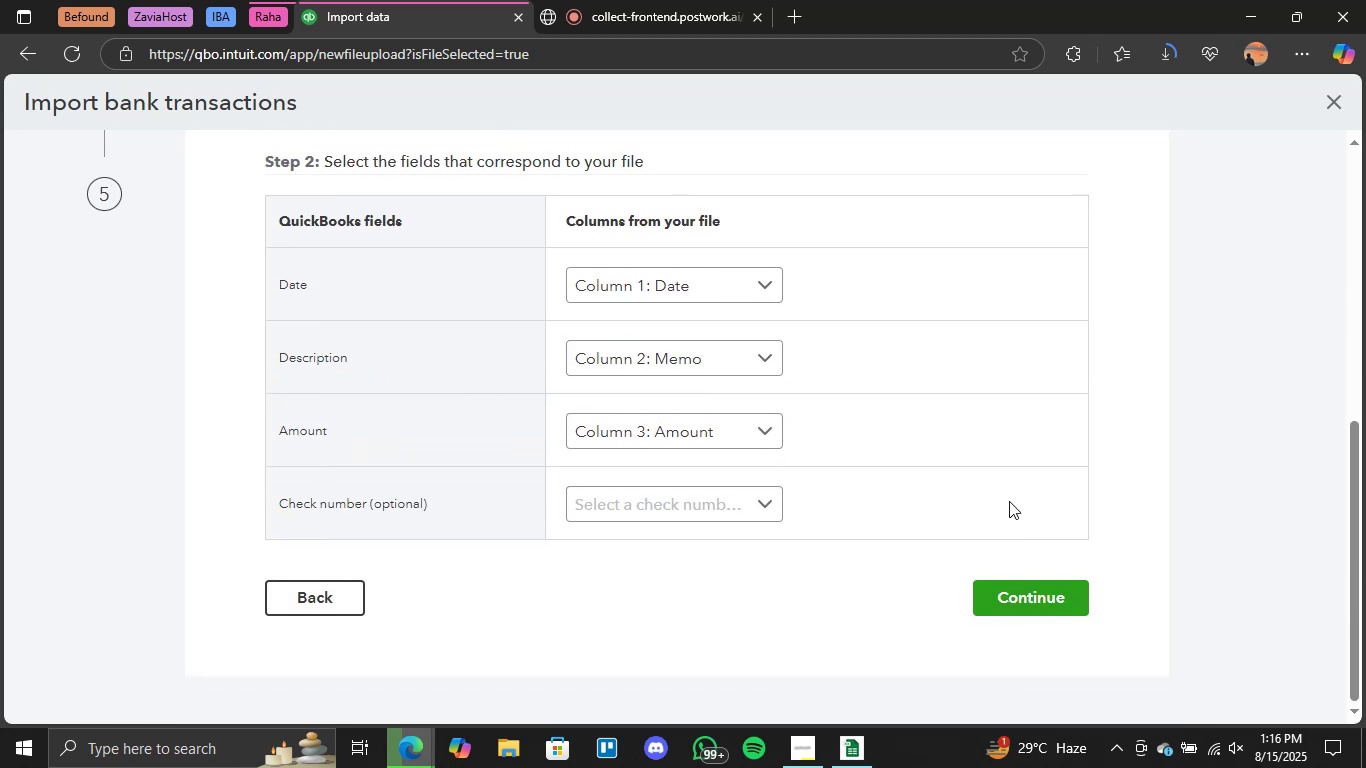 
left_click([1025, 599])
 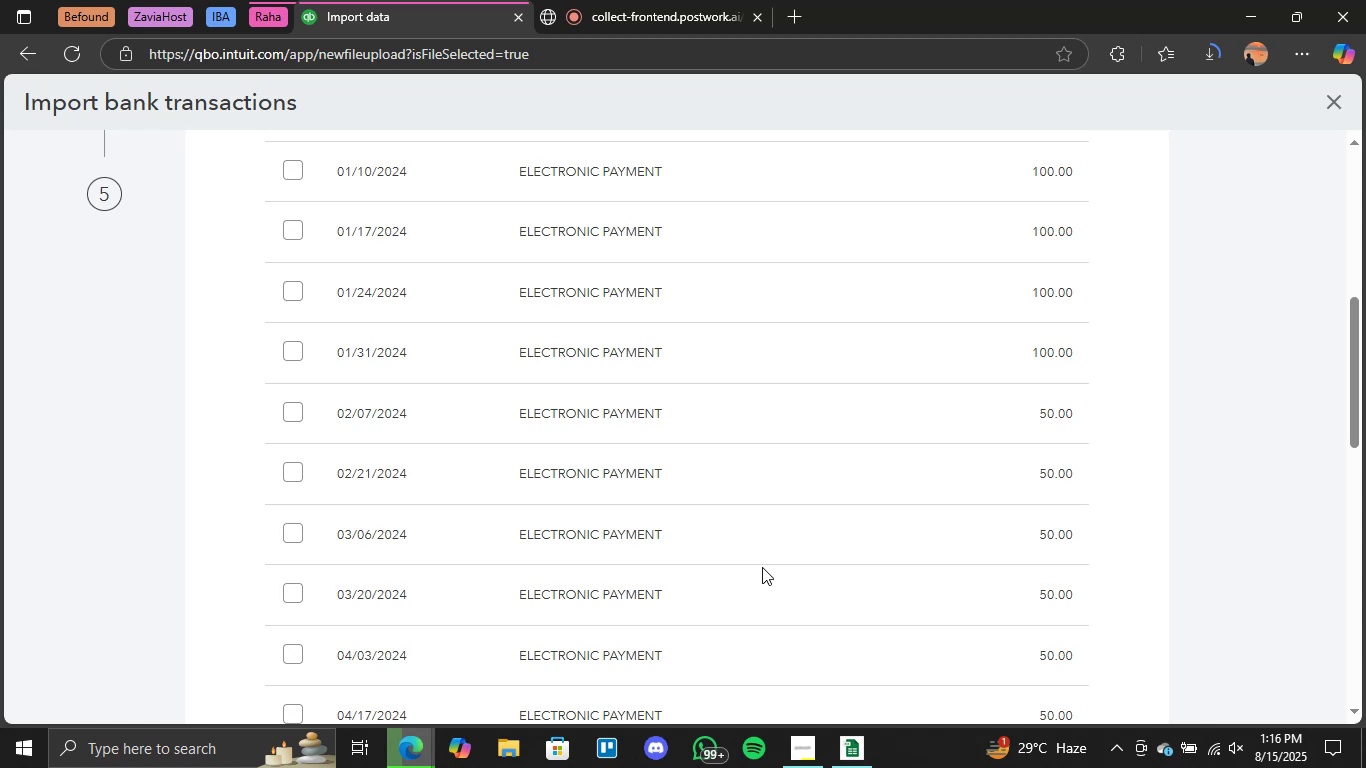 
wait(21.74)
 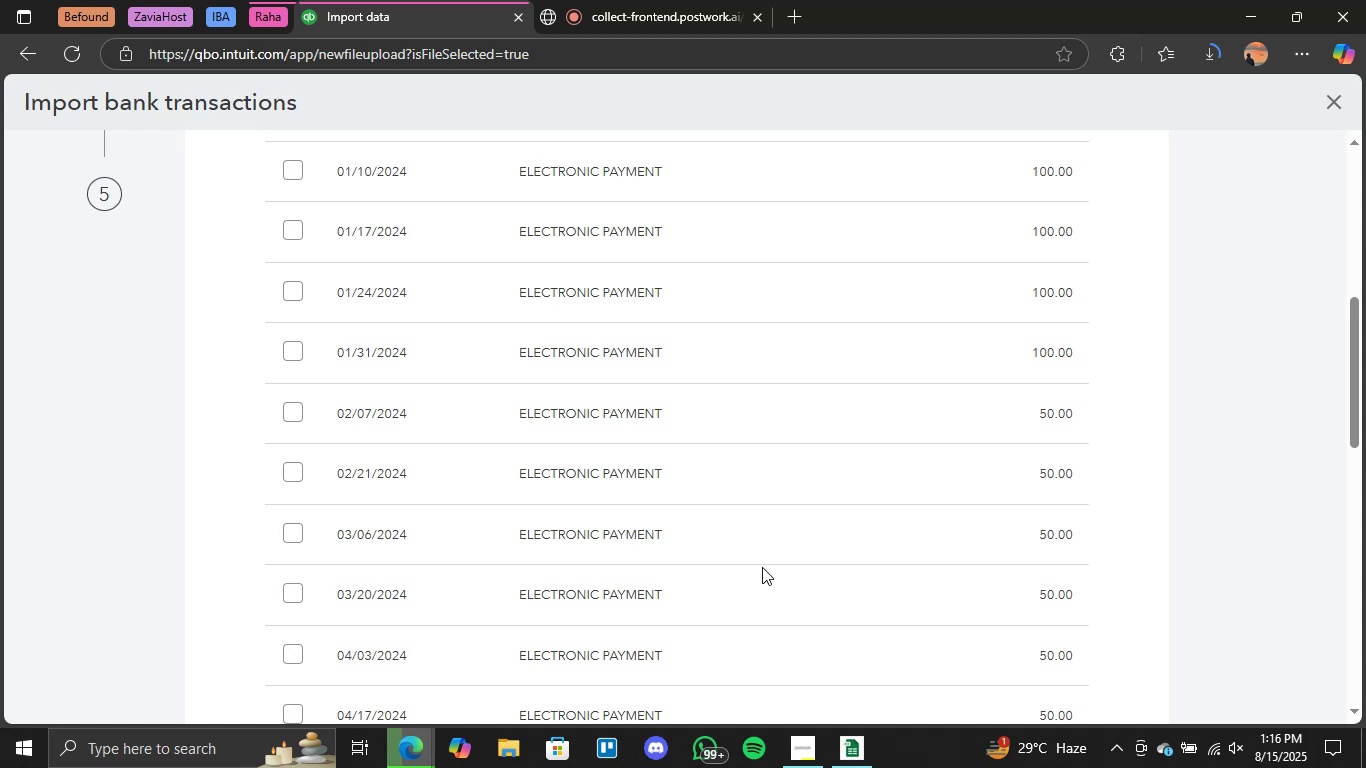 
scroll: coordinate [313, 307], scroll_direction: up, amount: 4.0
 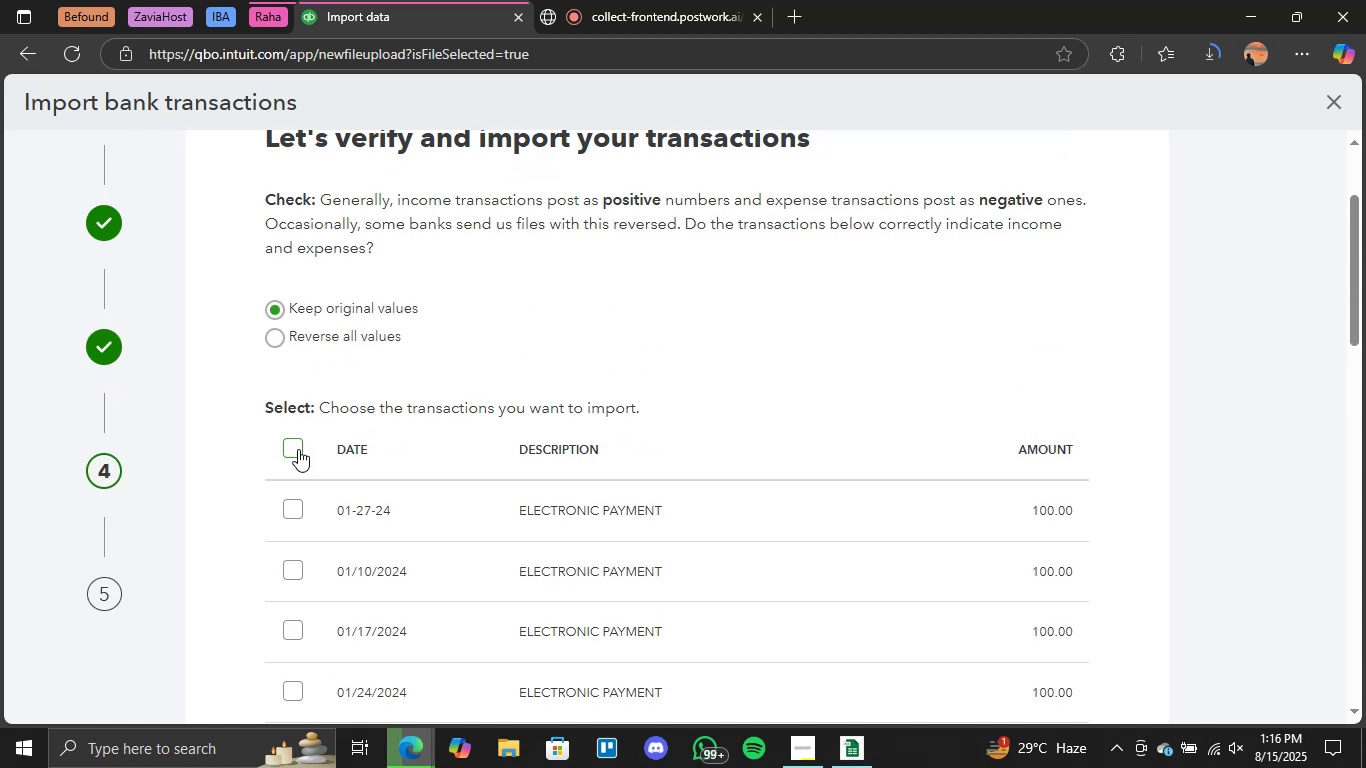 
scroll: coordinate [1156, 385], scroll_direction: down, amount: 24.0
 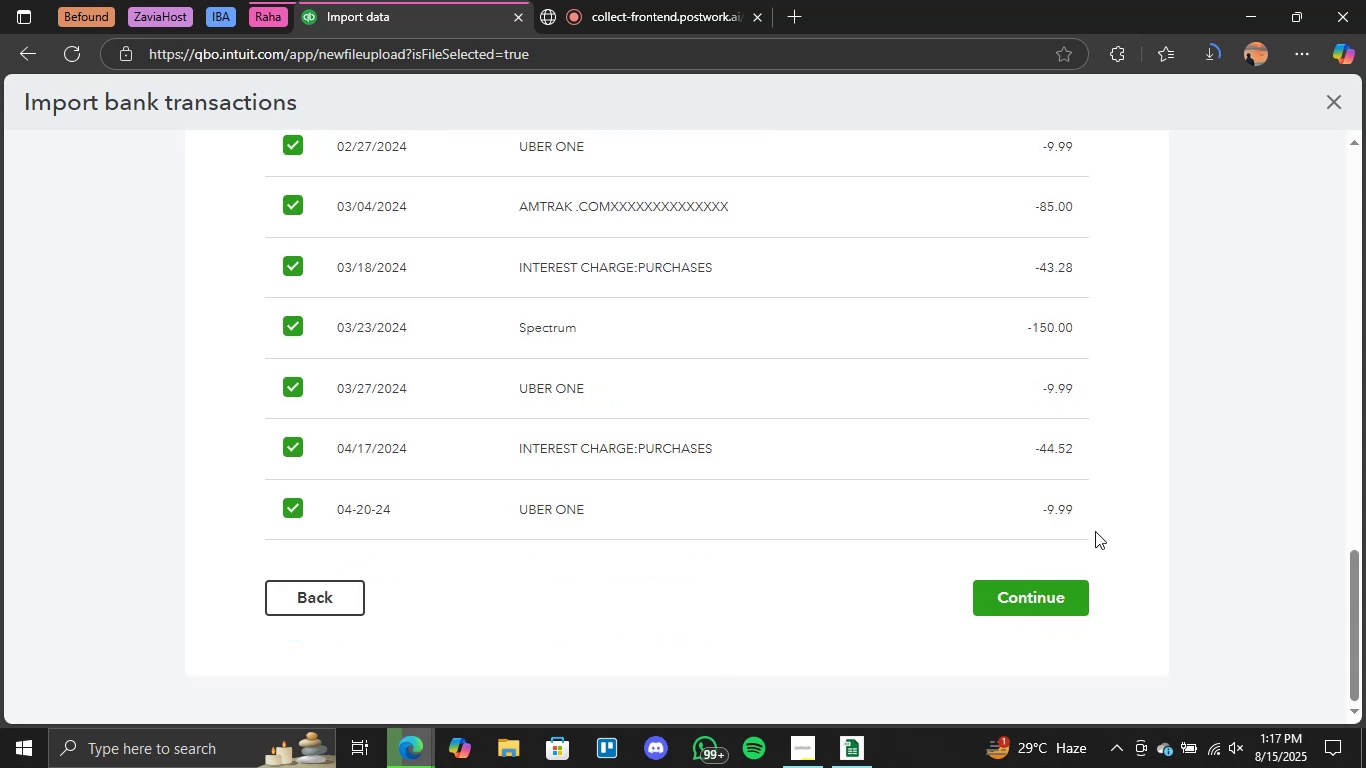 
left_click([1033, 603])
 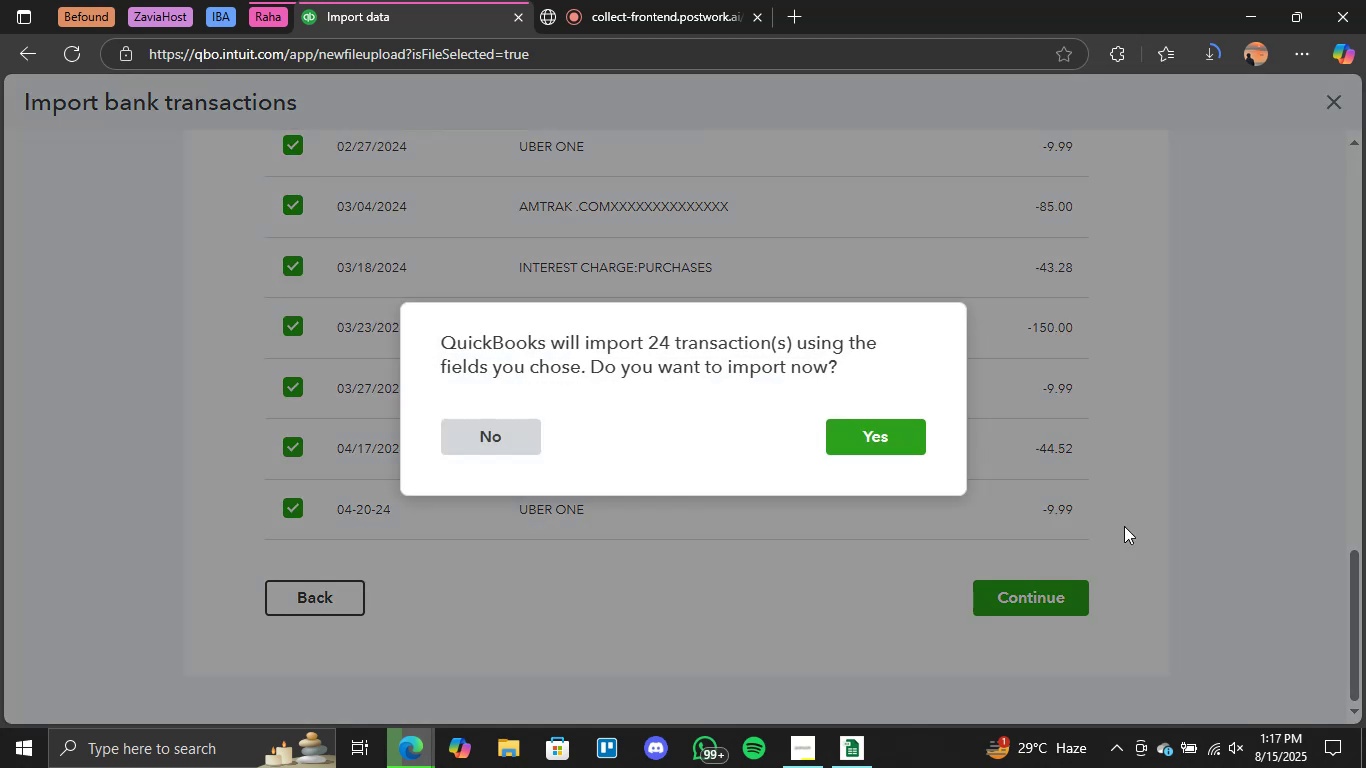 
wait(13.83)
 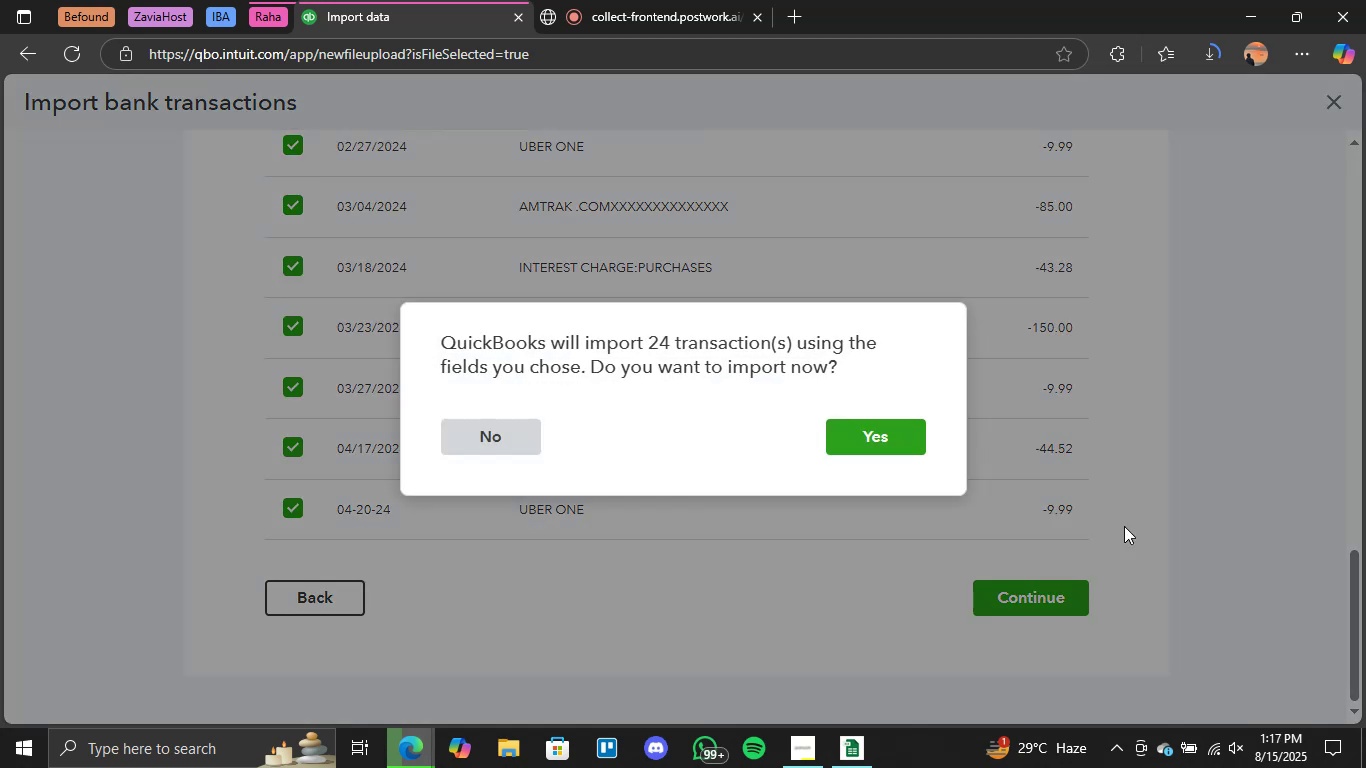 
left_click([888, 450])
 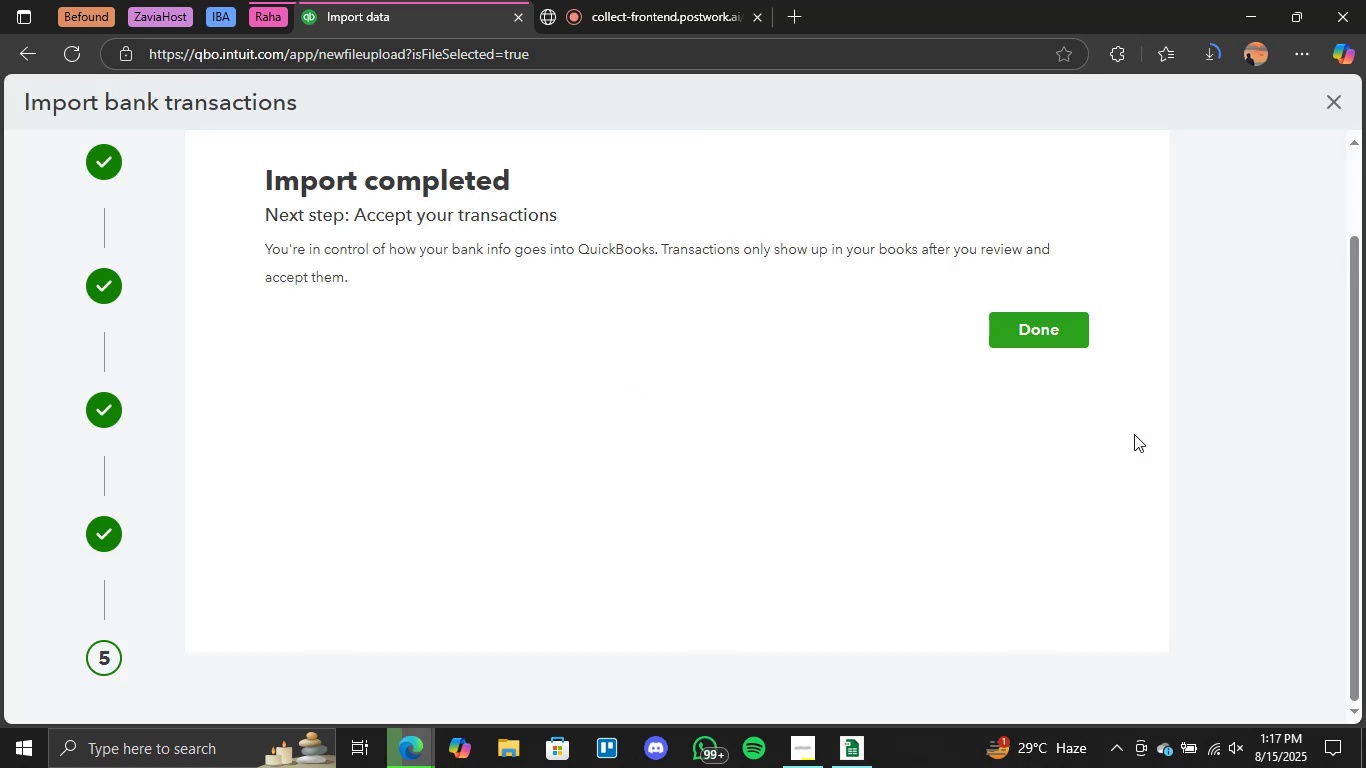 
wait(7.6)
 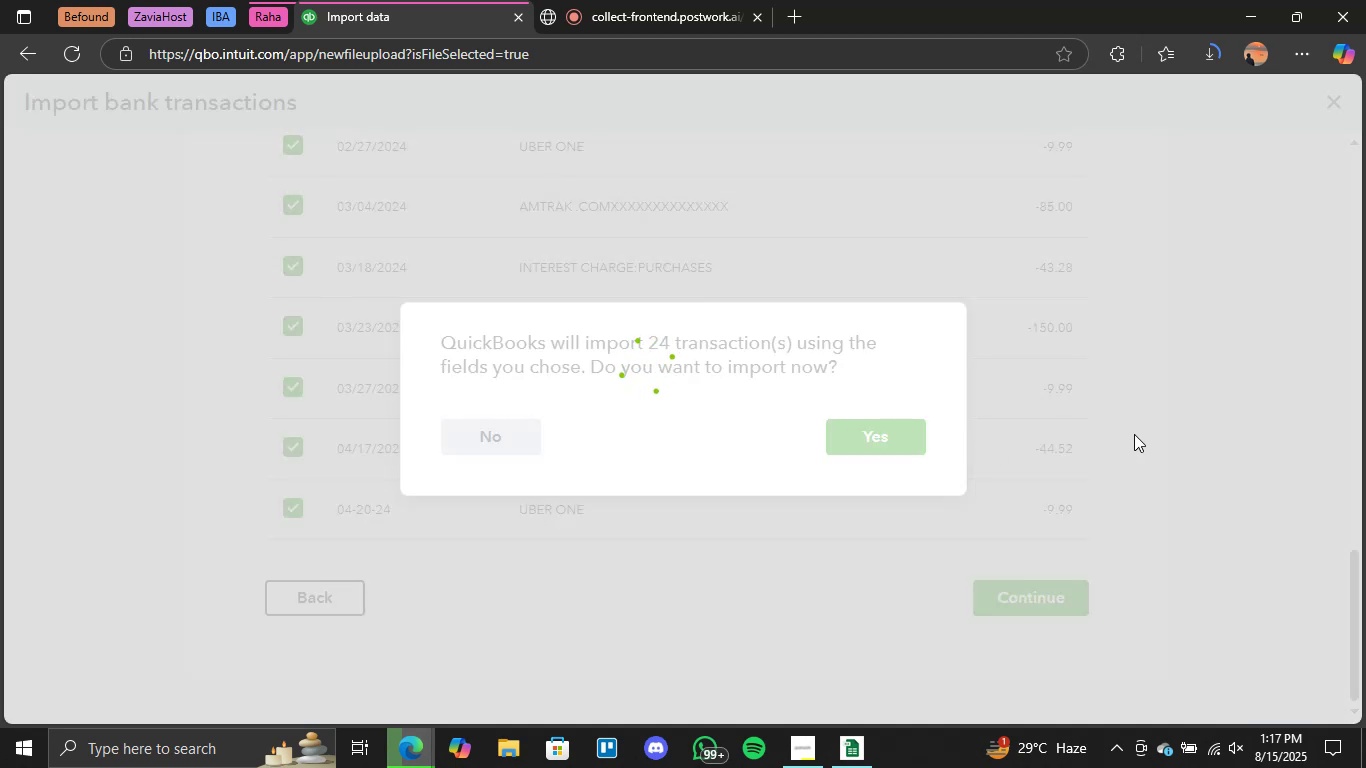 
left_click([1029, 327])
 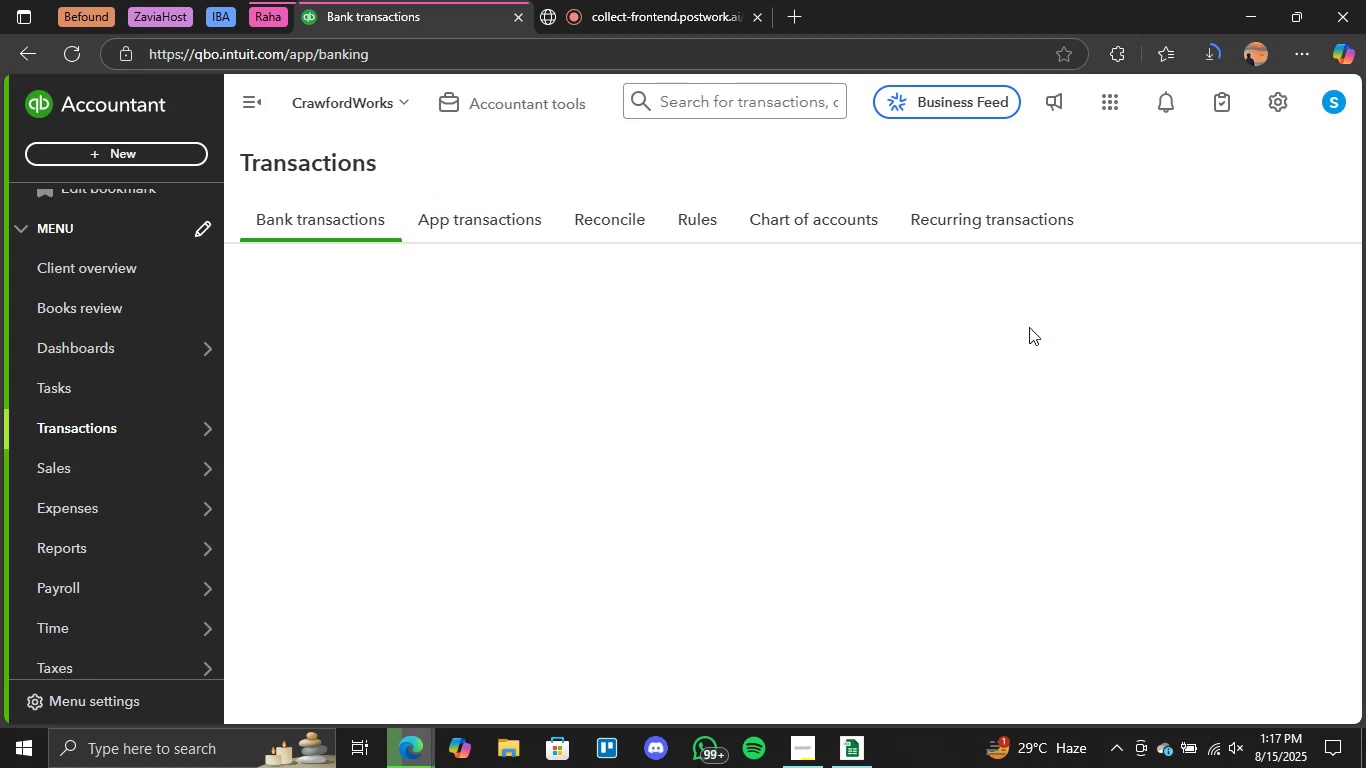 
left_click([651, 4])
 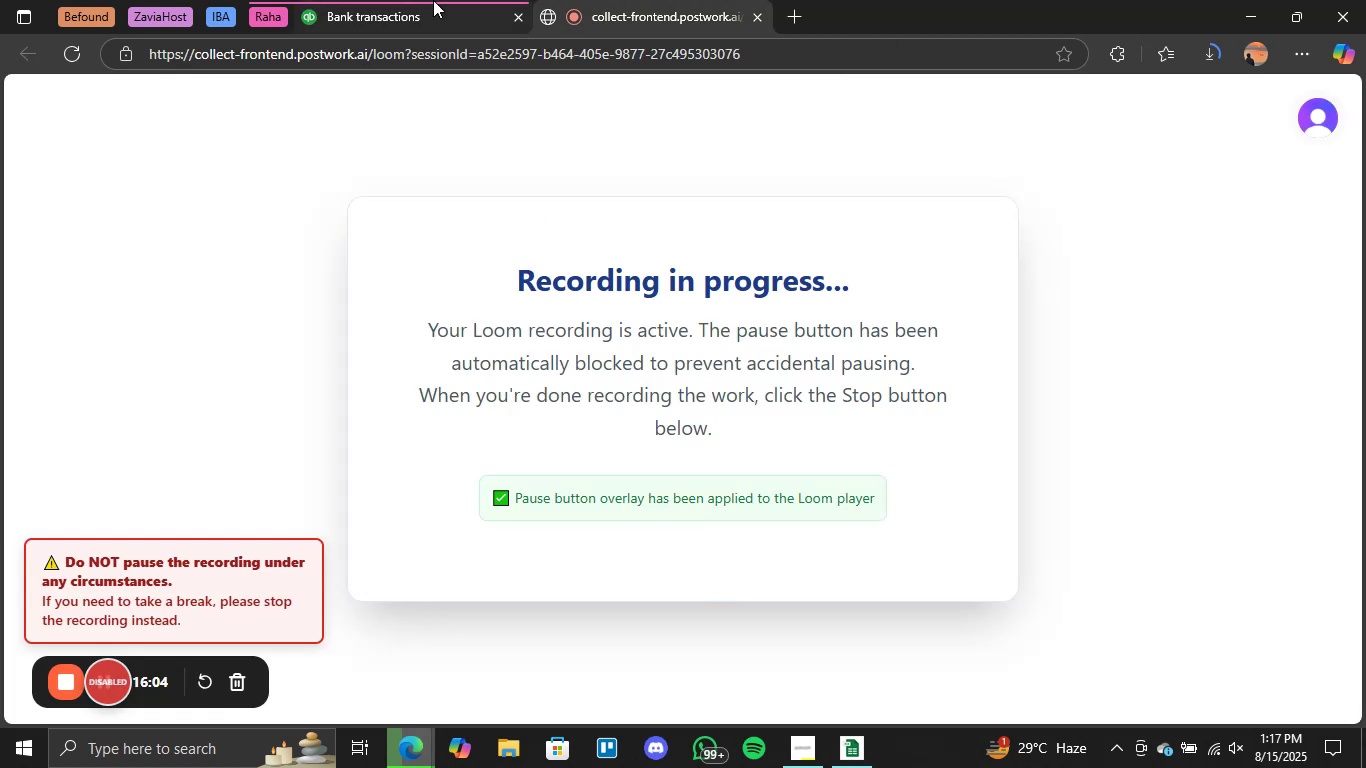 
left_click([433, 0])
 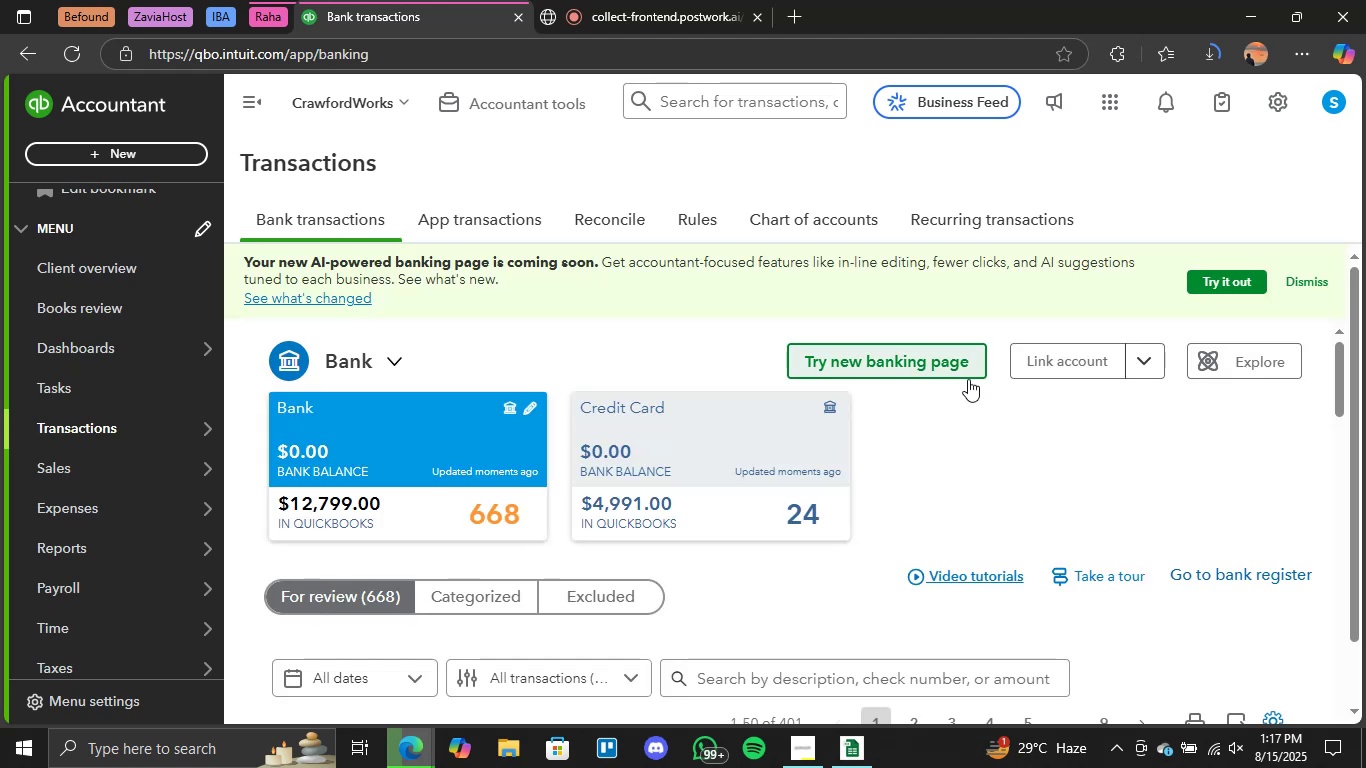 
wait(10.63)
 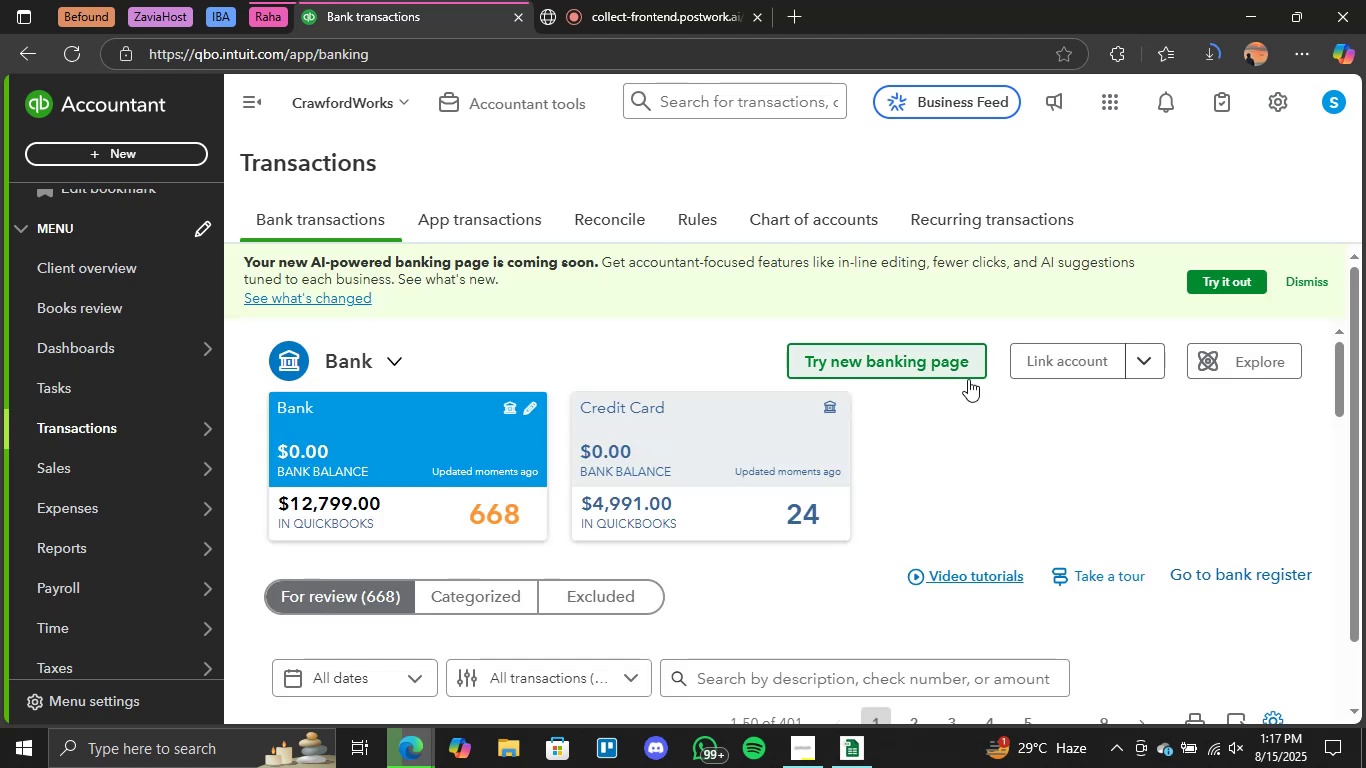 
scroll: coordinate [973, 588], scroll_direction: down, amount: 3.0
 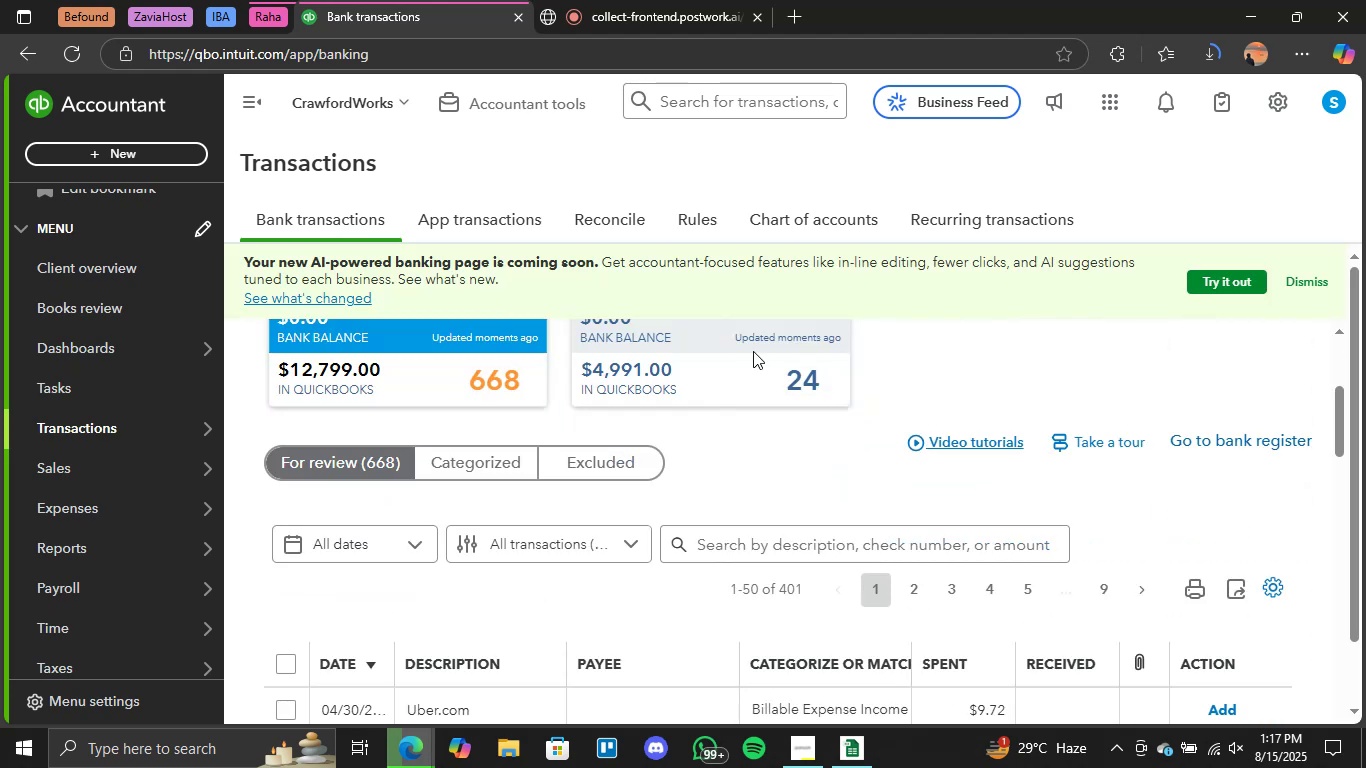 
left_click([692, 385])
 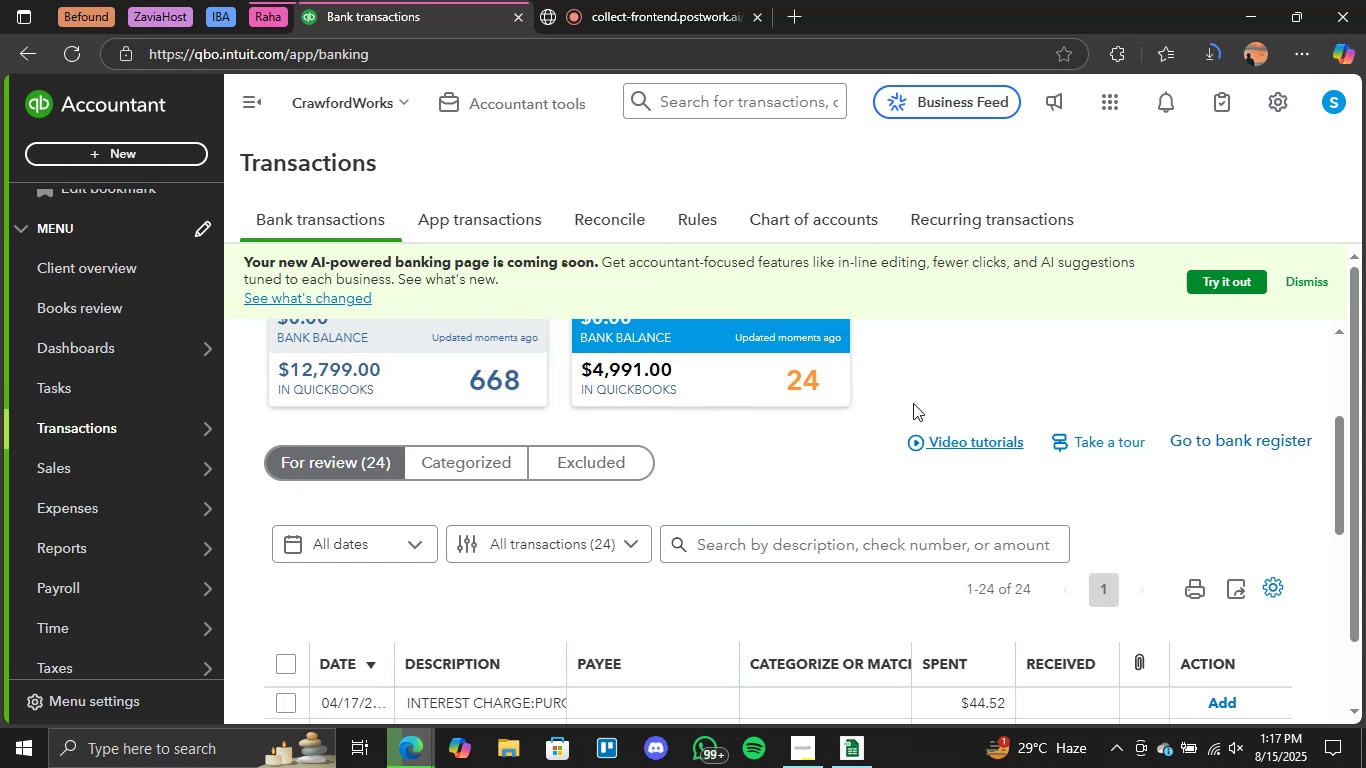 
wait(12.68)
 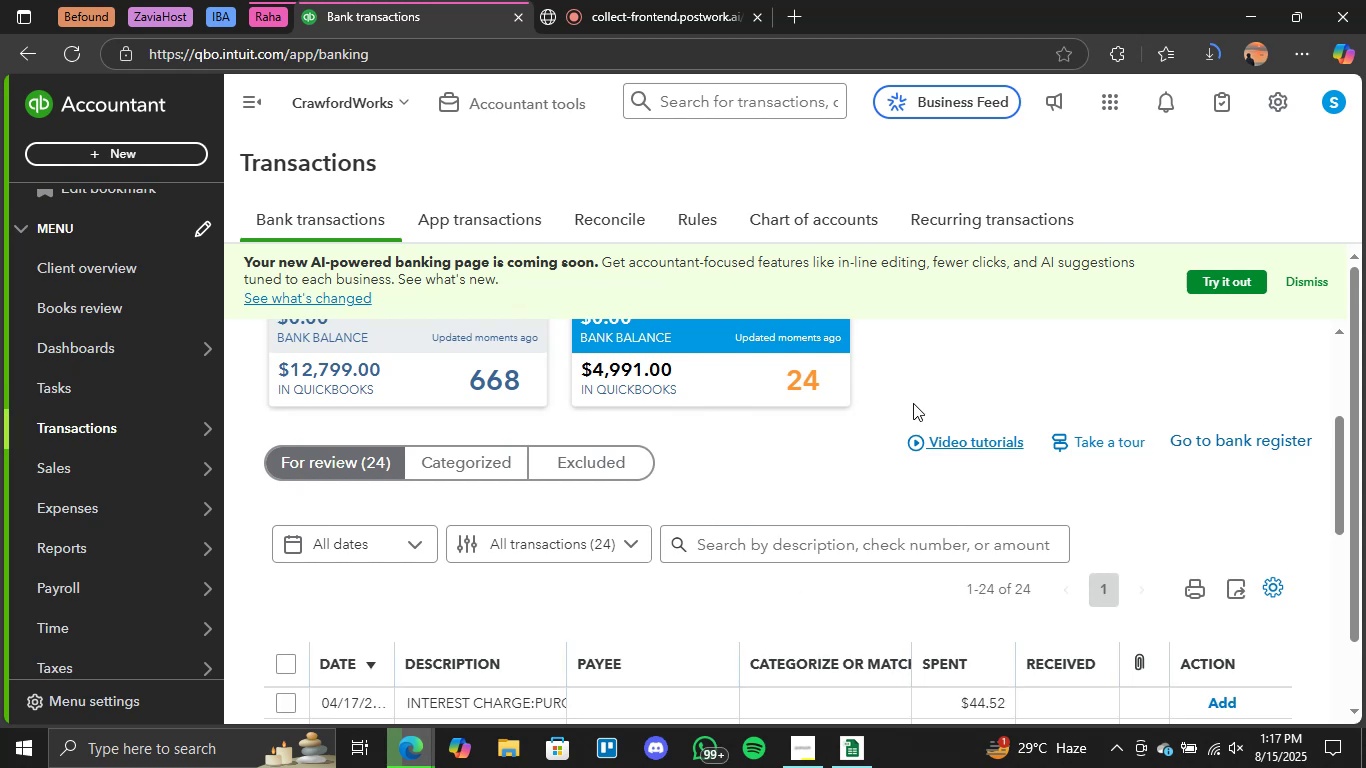 
scroll: coordinate [920, 367], scroll_direction: down, amount: 3.0
 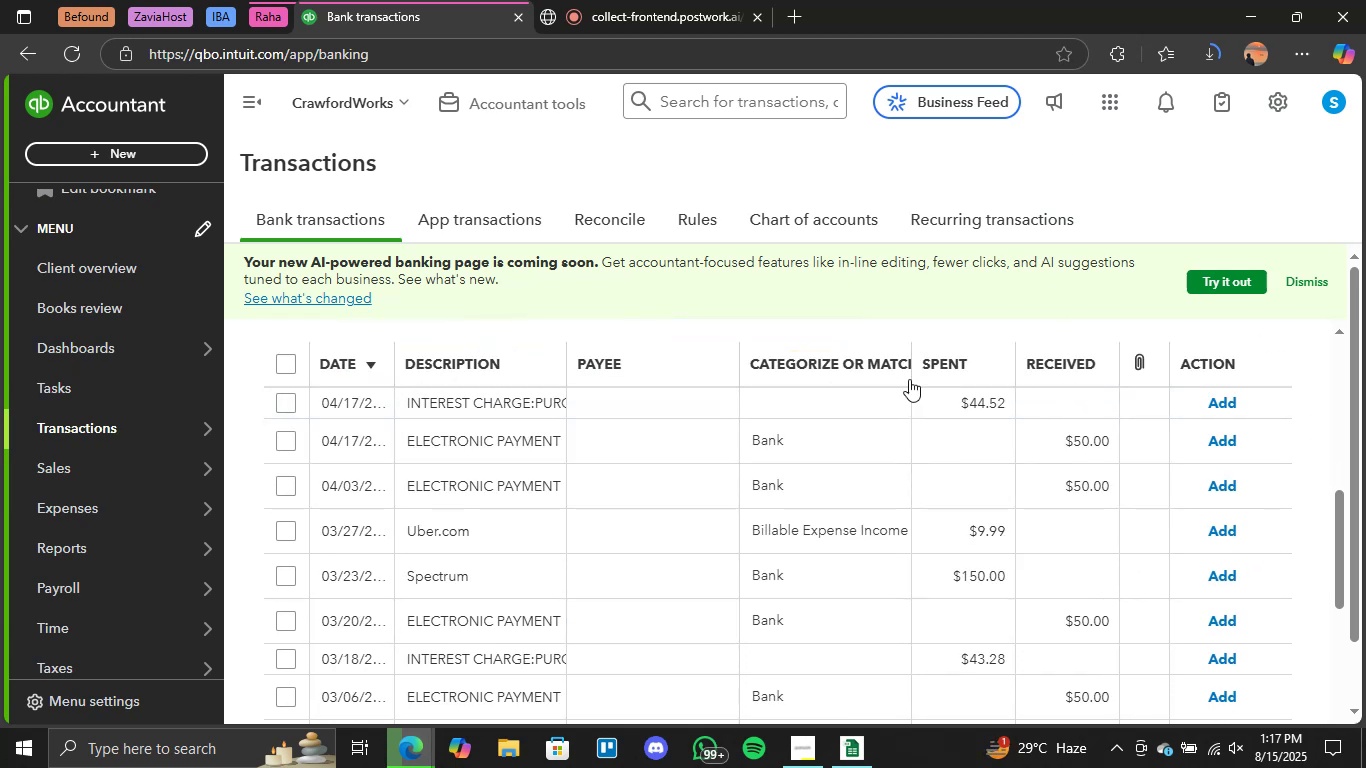 
left_click([475, 398])
 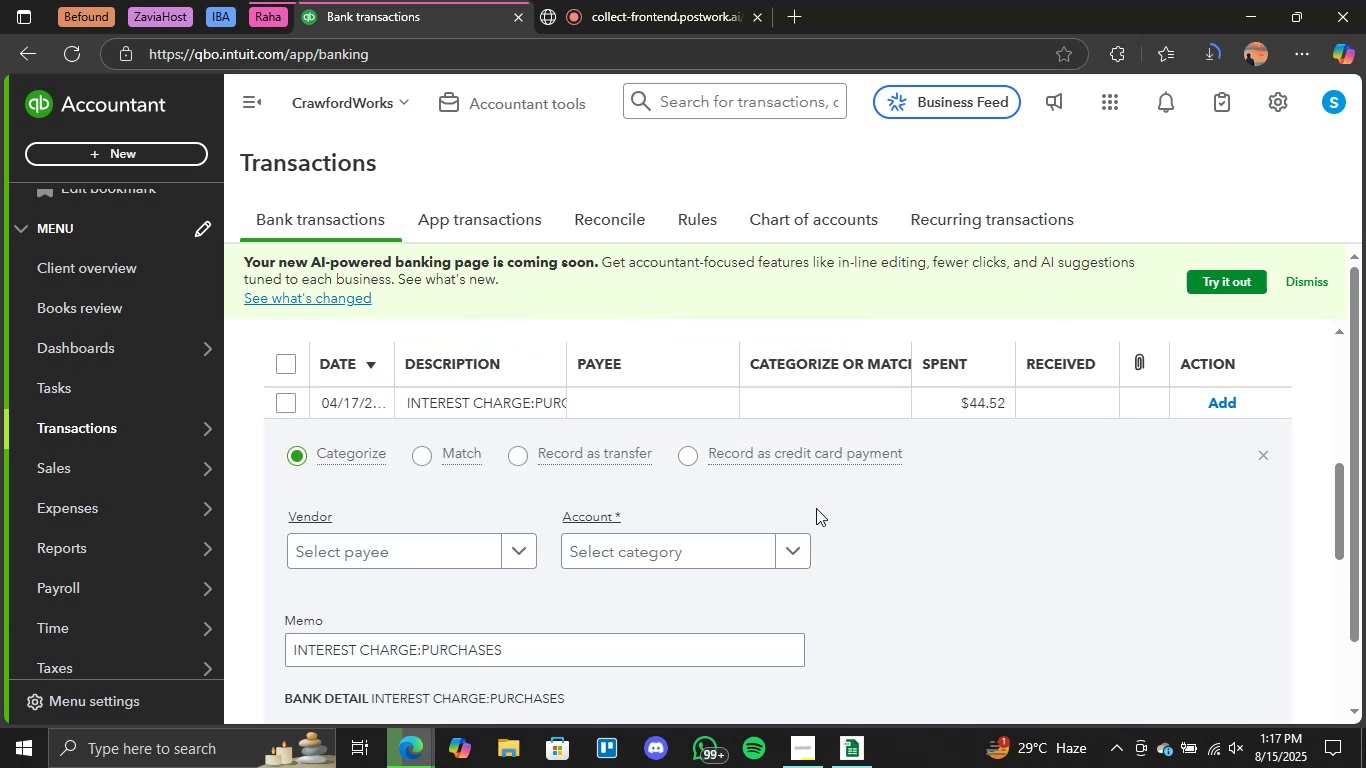 
wait(8.57)
 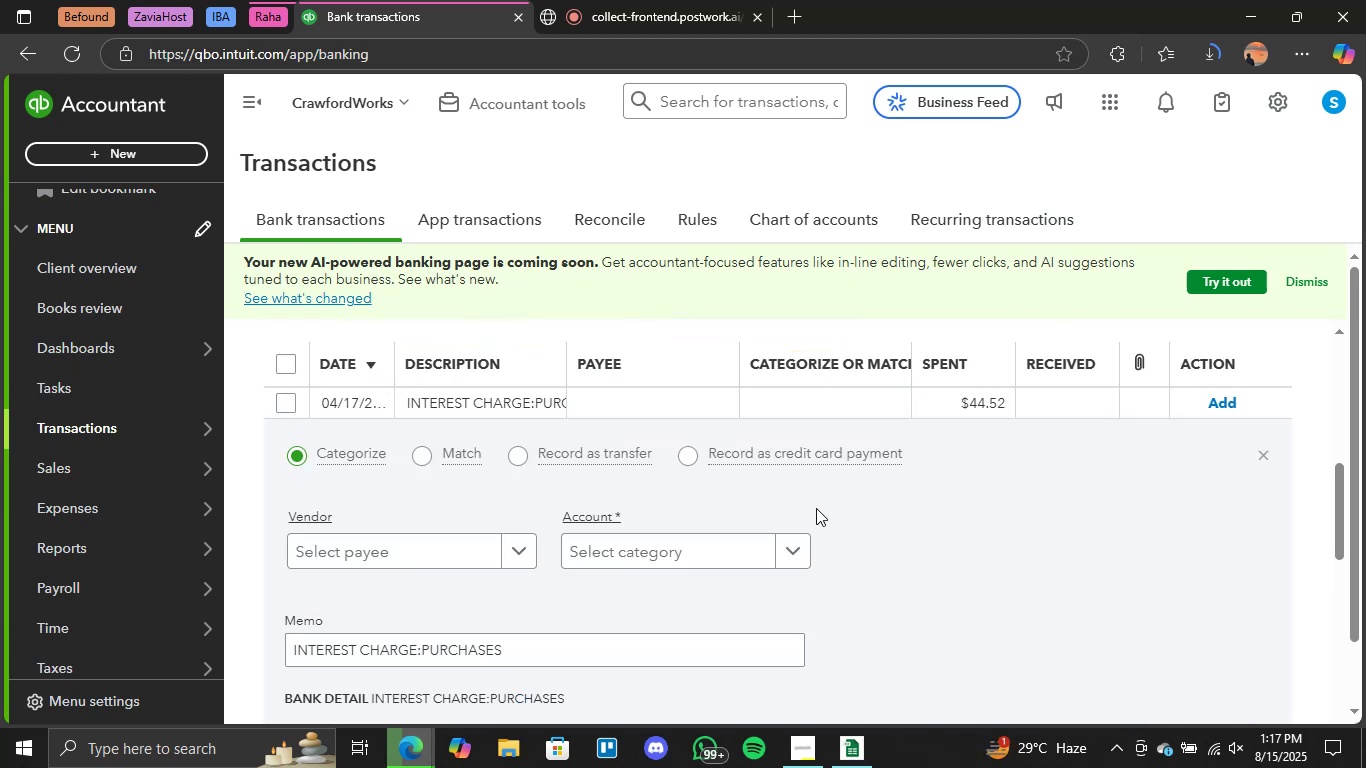 
scroll: coordinate [688, 493], scroll_direction: down, amount: 2.0
 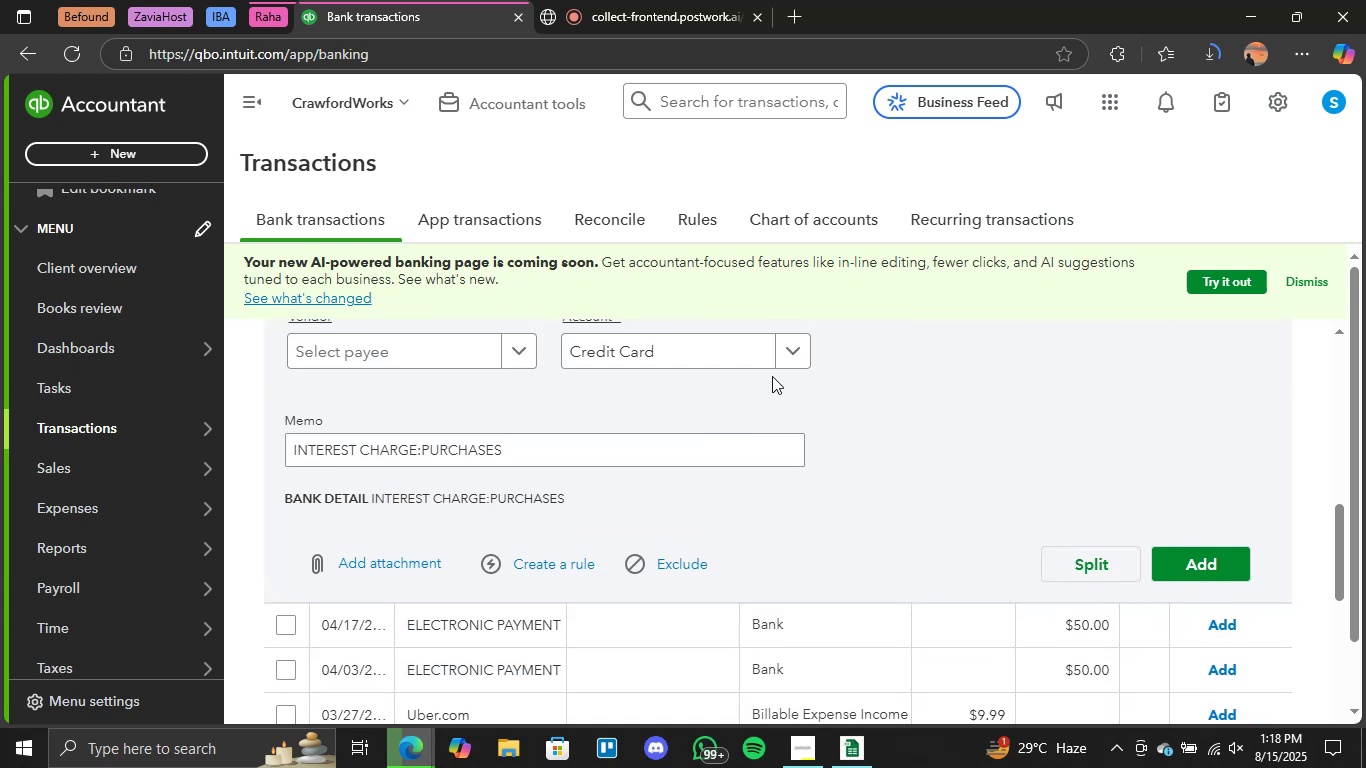 
left_click([784, 358])
 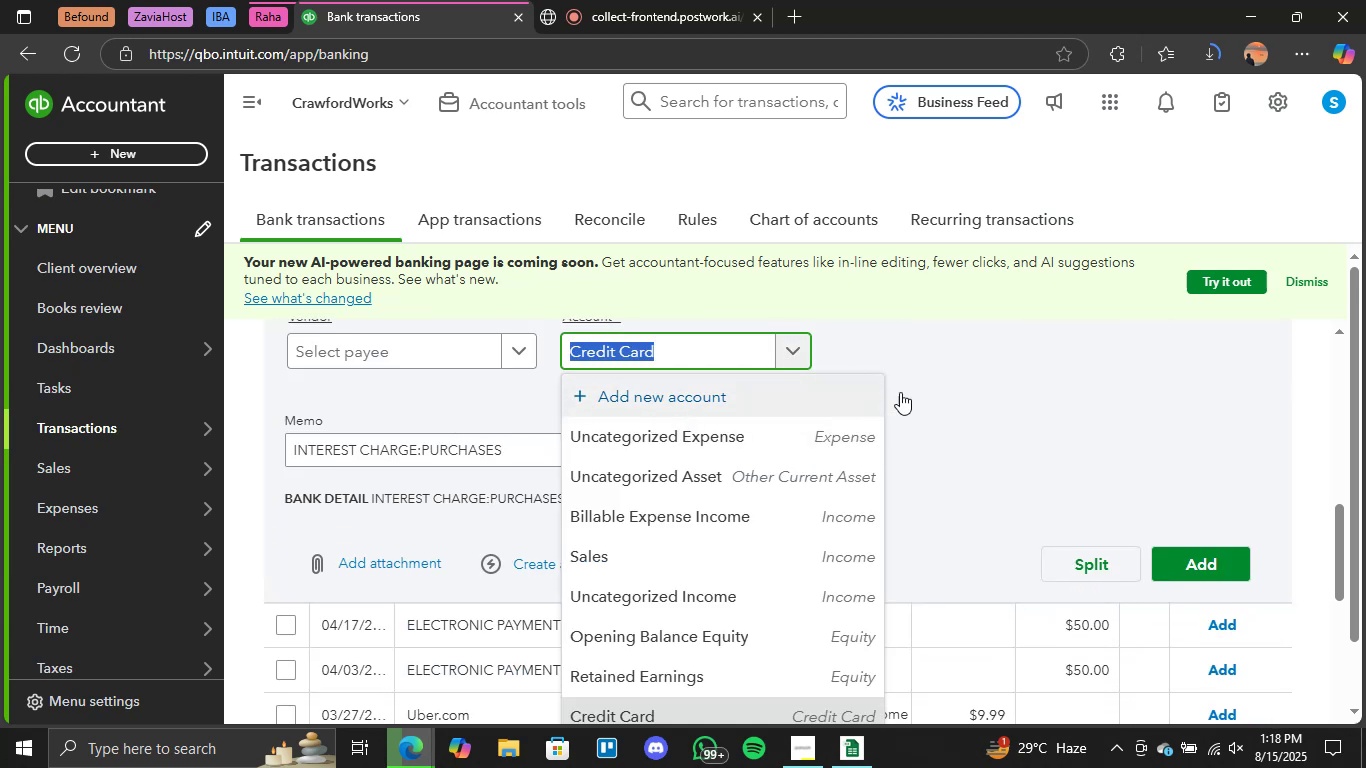 
scroll: coordinate [817, 432], scroll_direction: down, amount: 2.0
 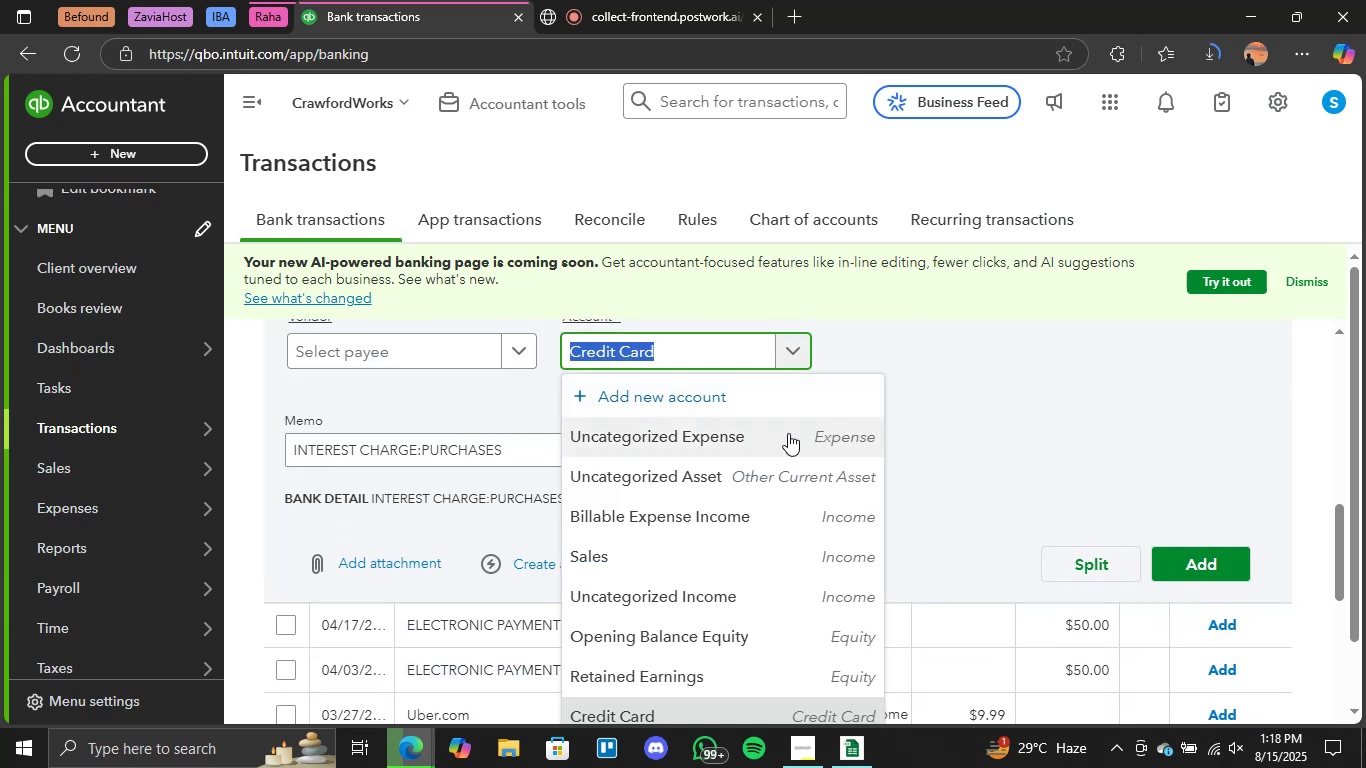 
left_click([765, 408])
 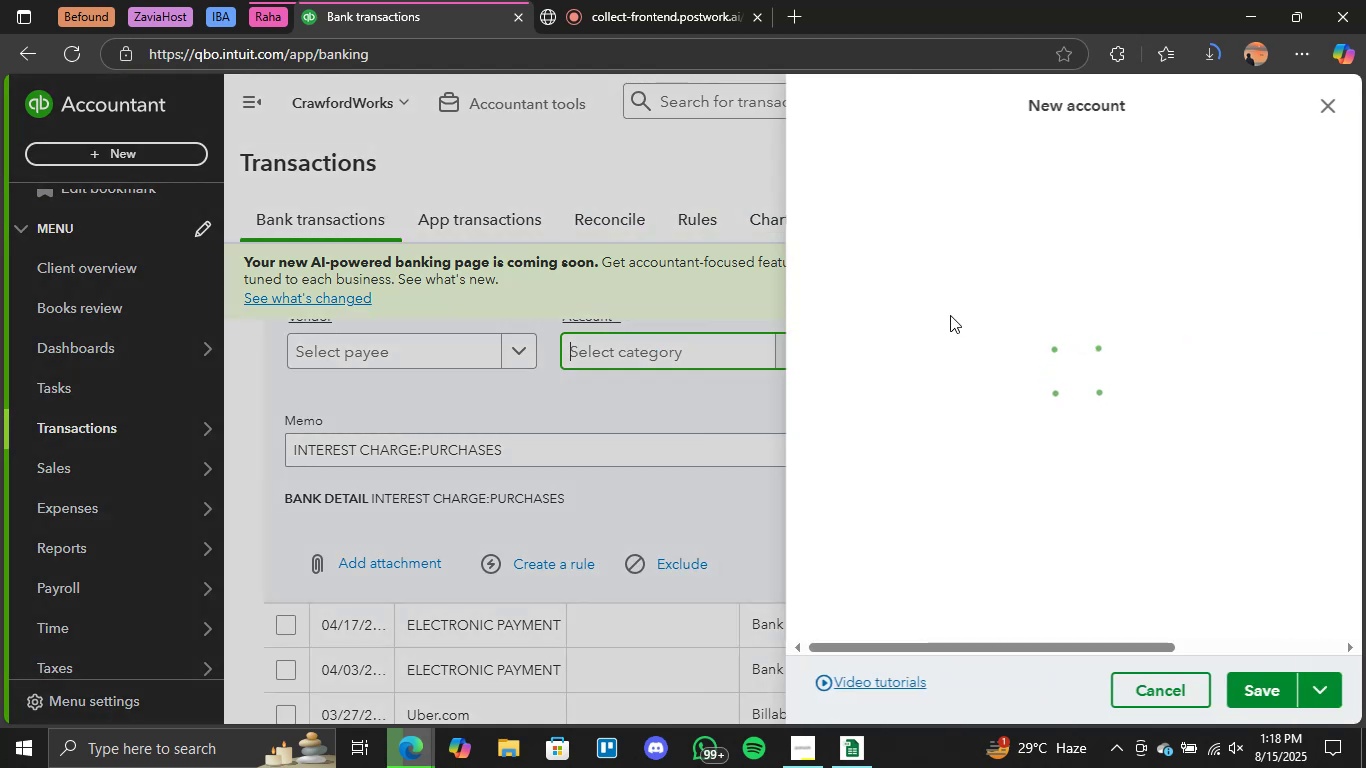 
key(CapsLock)
 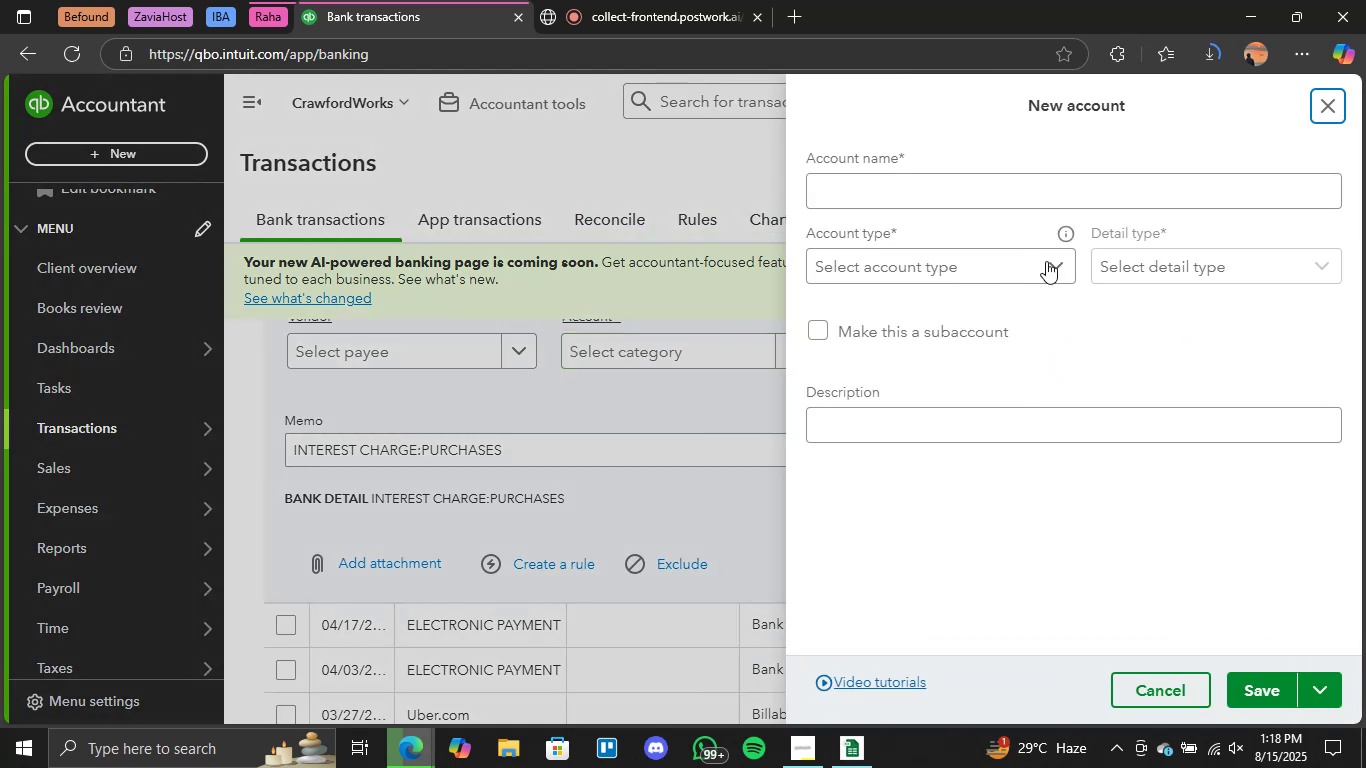 
left_click([989, 186])
 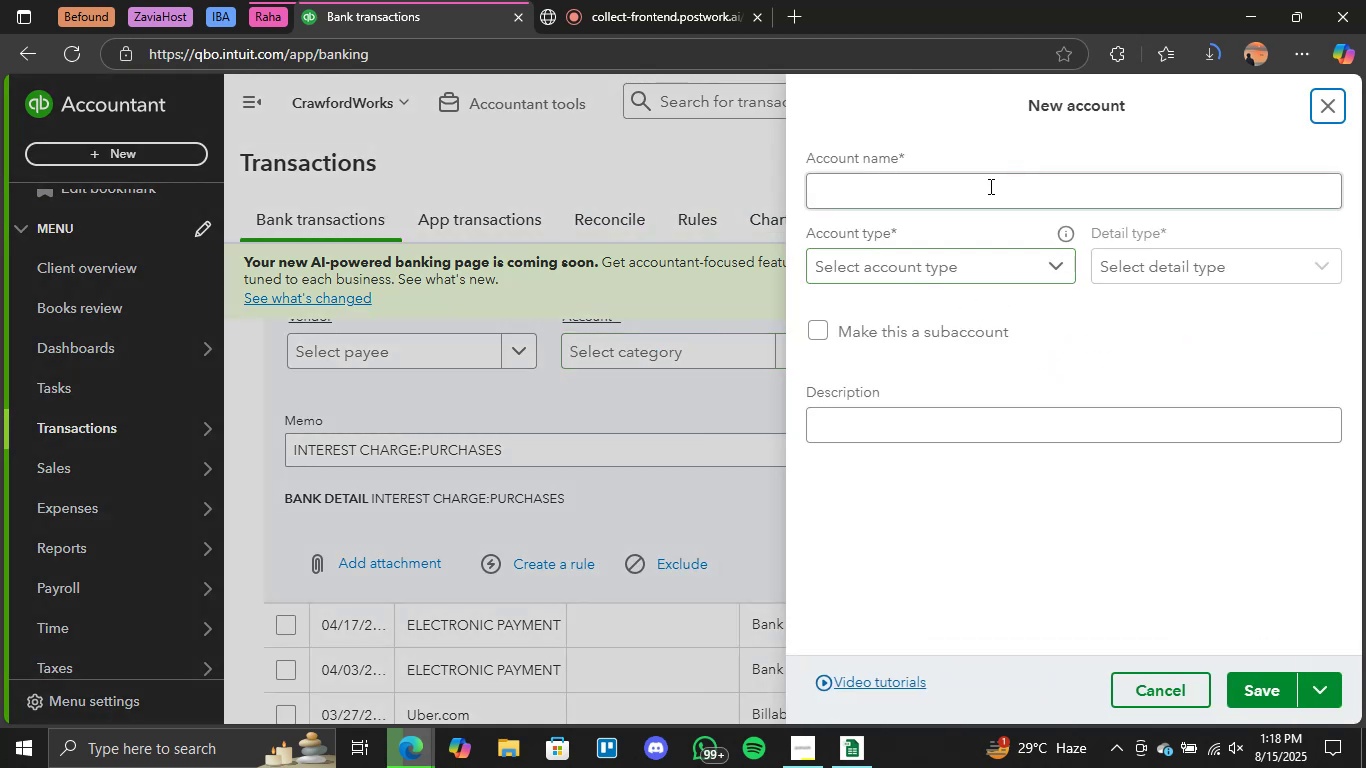 
key(CapsLock)
 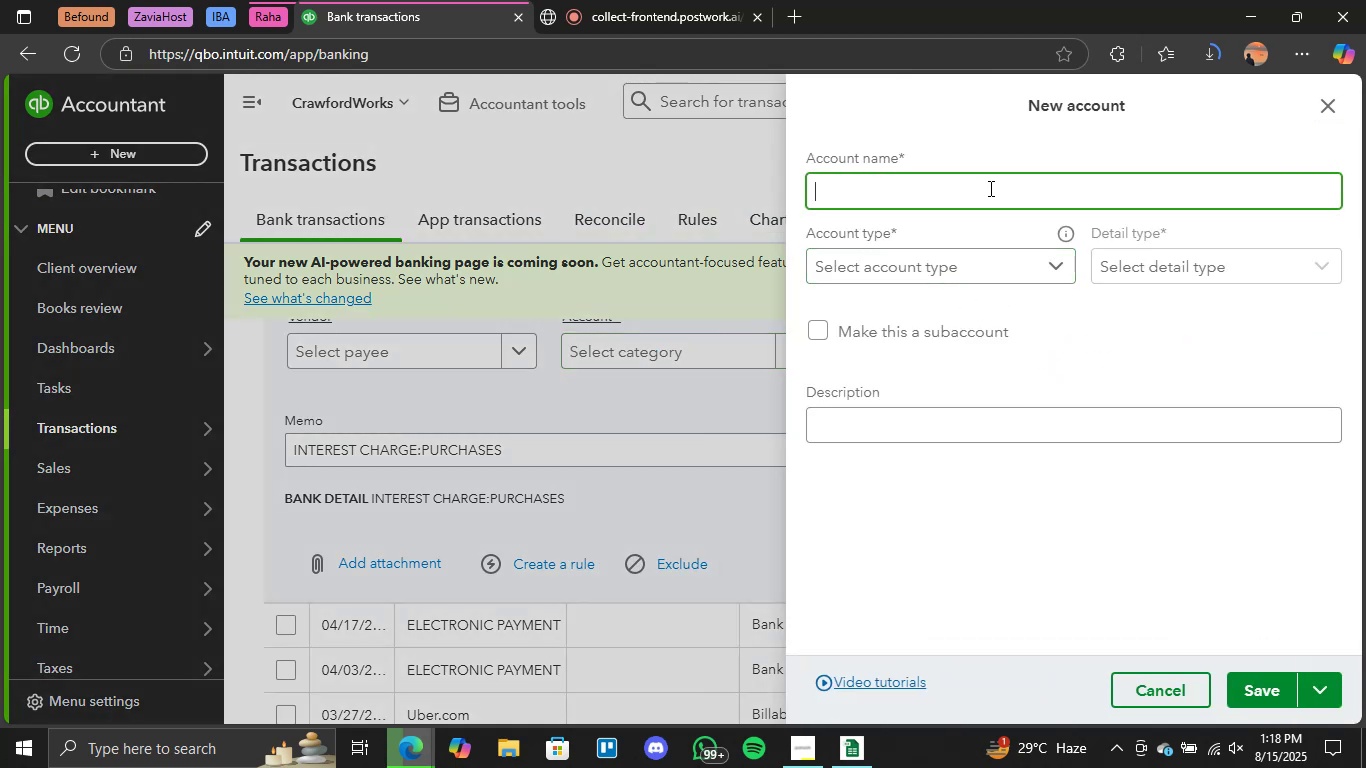 
left_click([989, 188])
 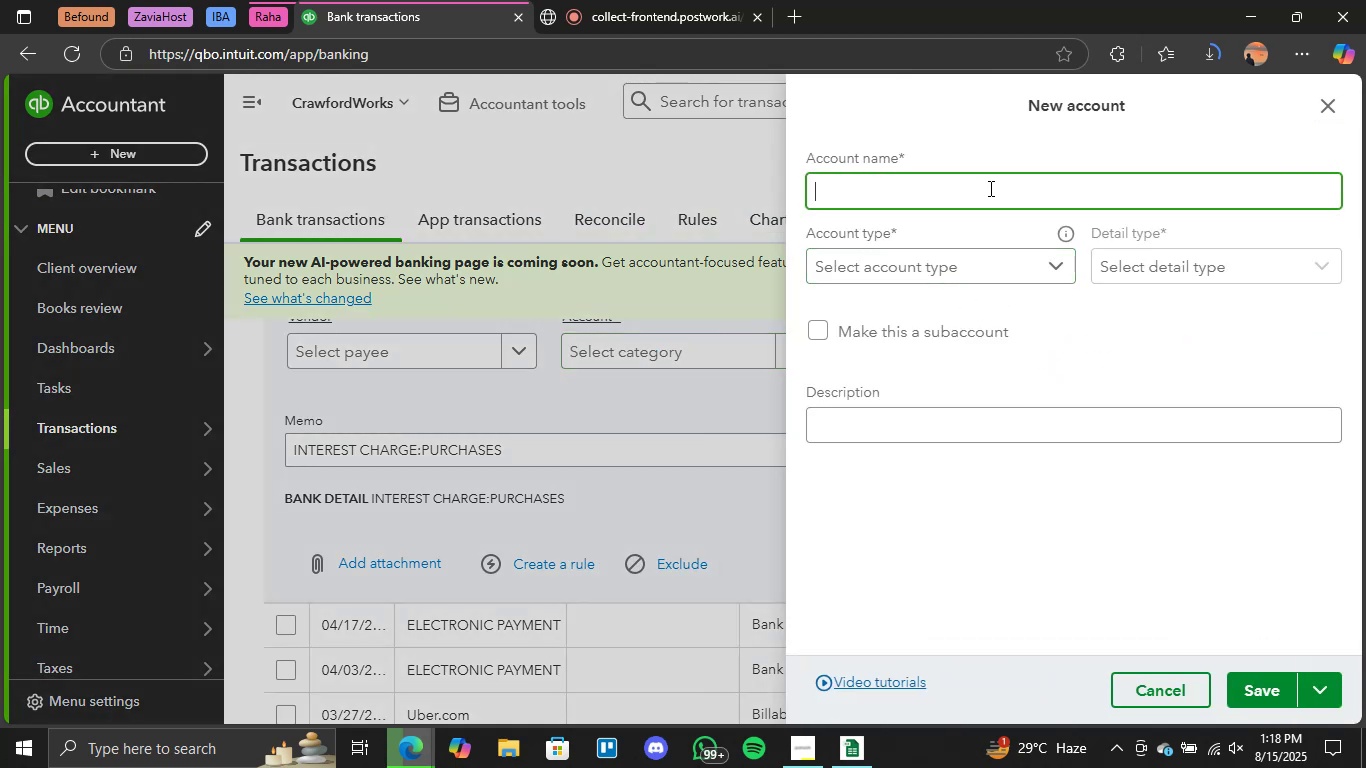 
type(Interest Expense)
 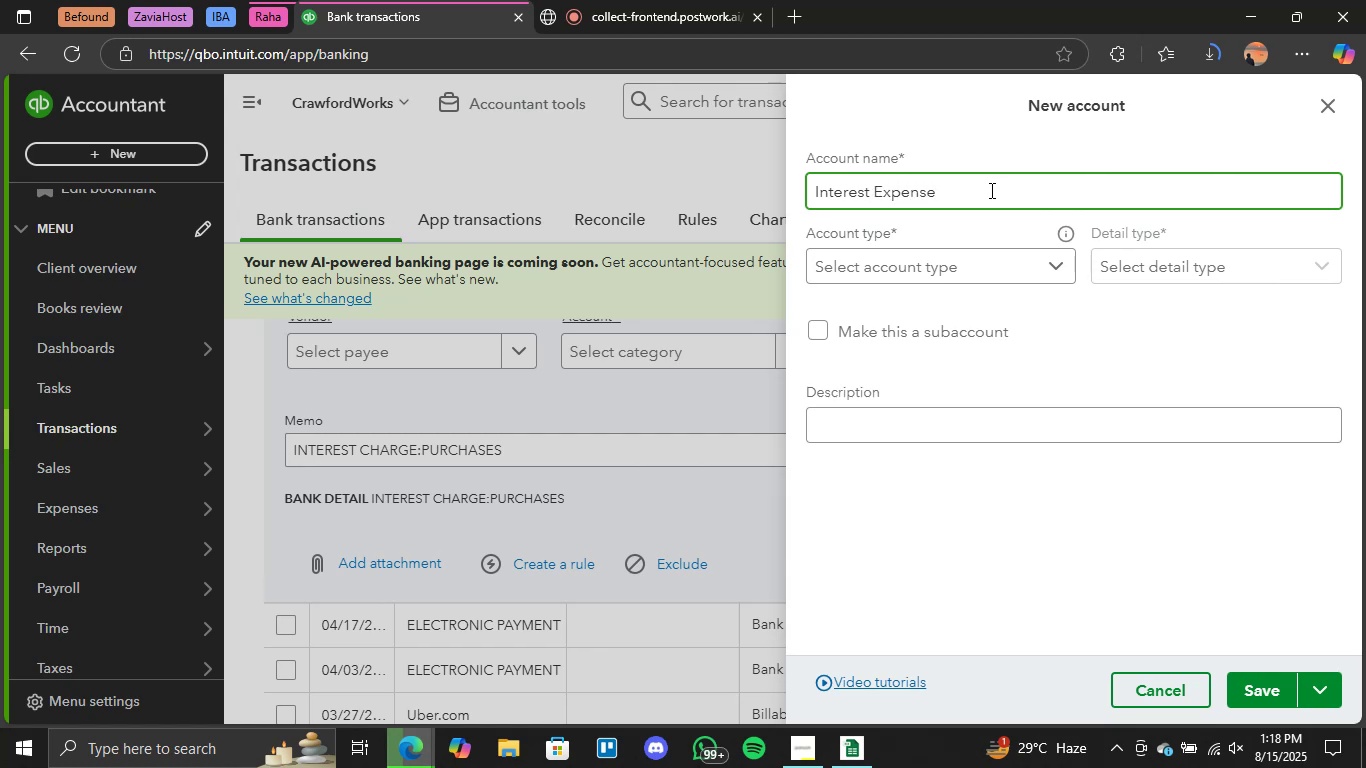 
left_click([1010, 259])
 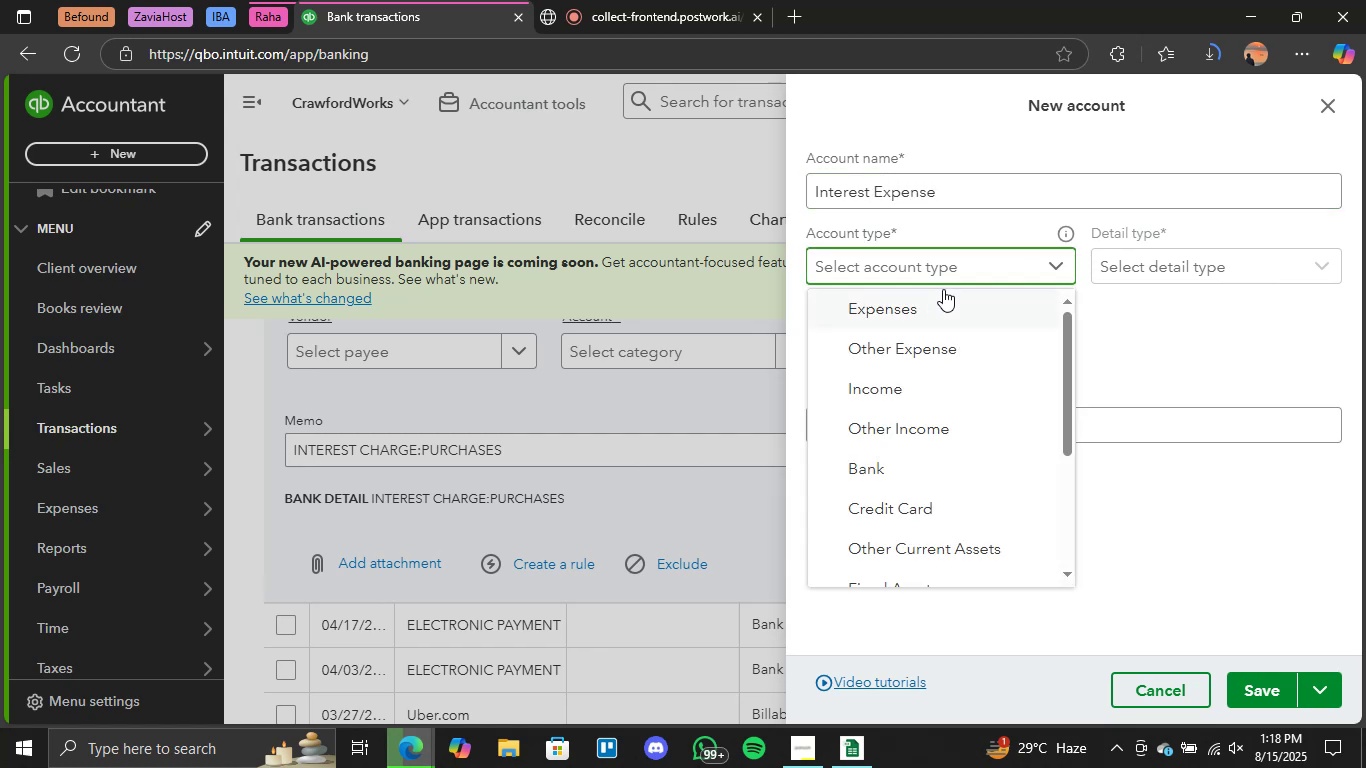 
left_click([940, 291])
 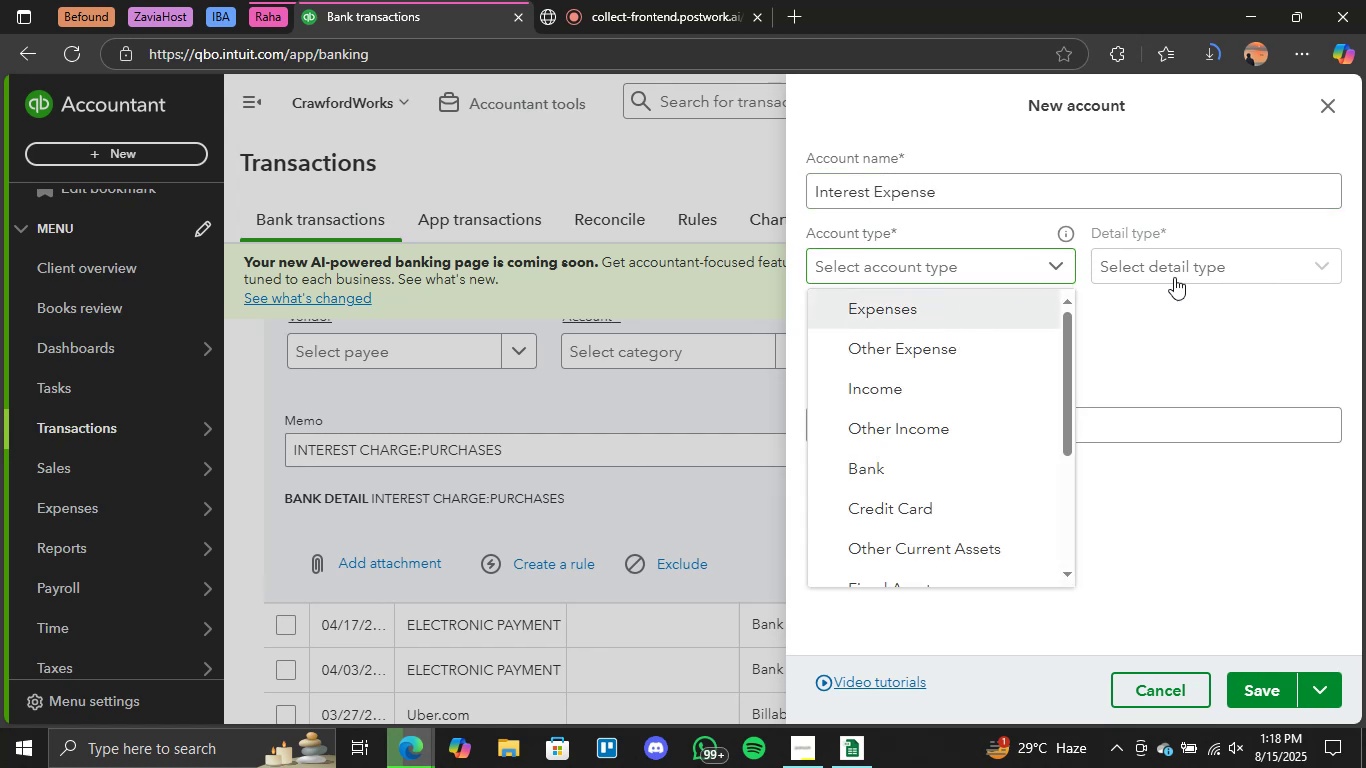 
left_click([1185, 270])
 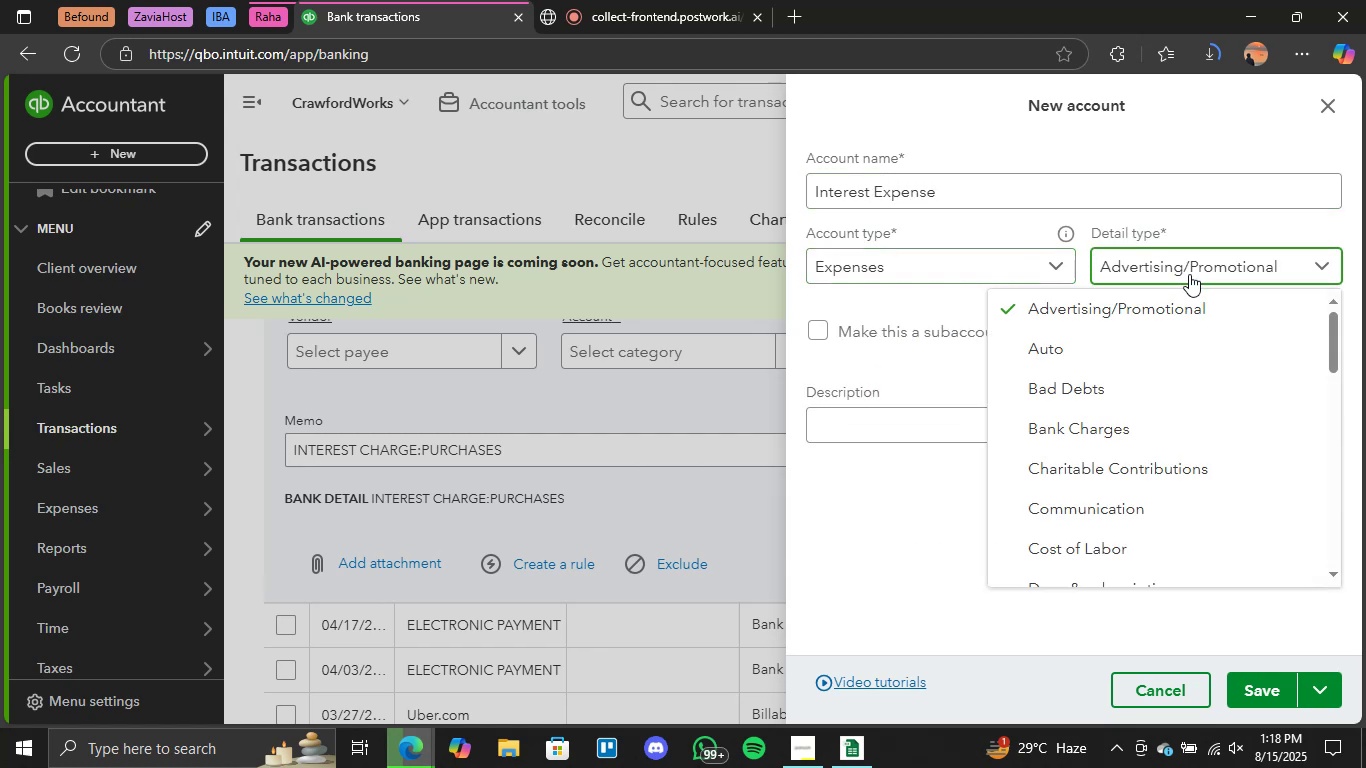 
scroll: coordinate [1172, 421], scroll_direction: down, amount: 5.0
 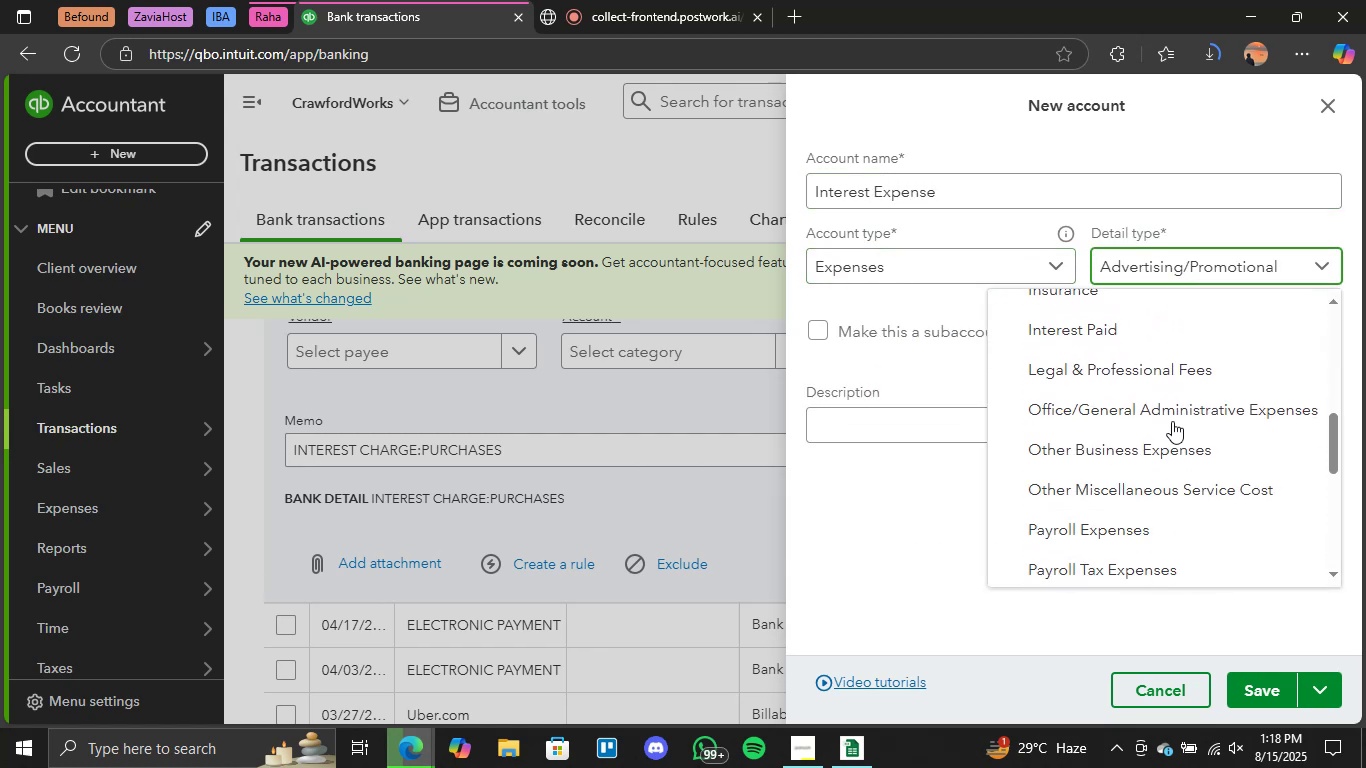 
scroll: coordinate [1136, 394], scroll_direction: up, amount: 1.0
 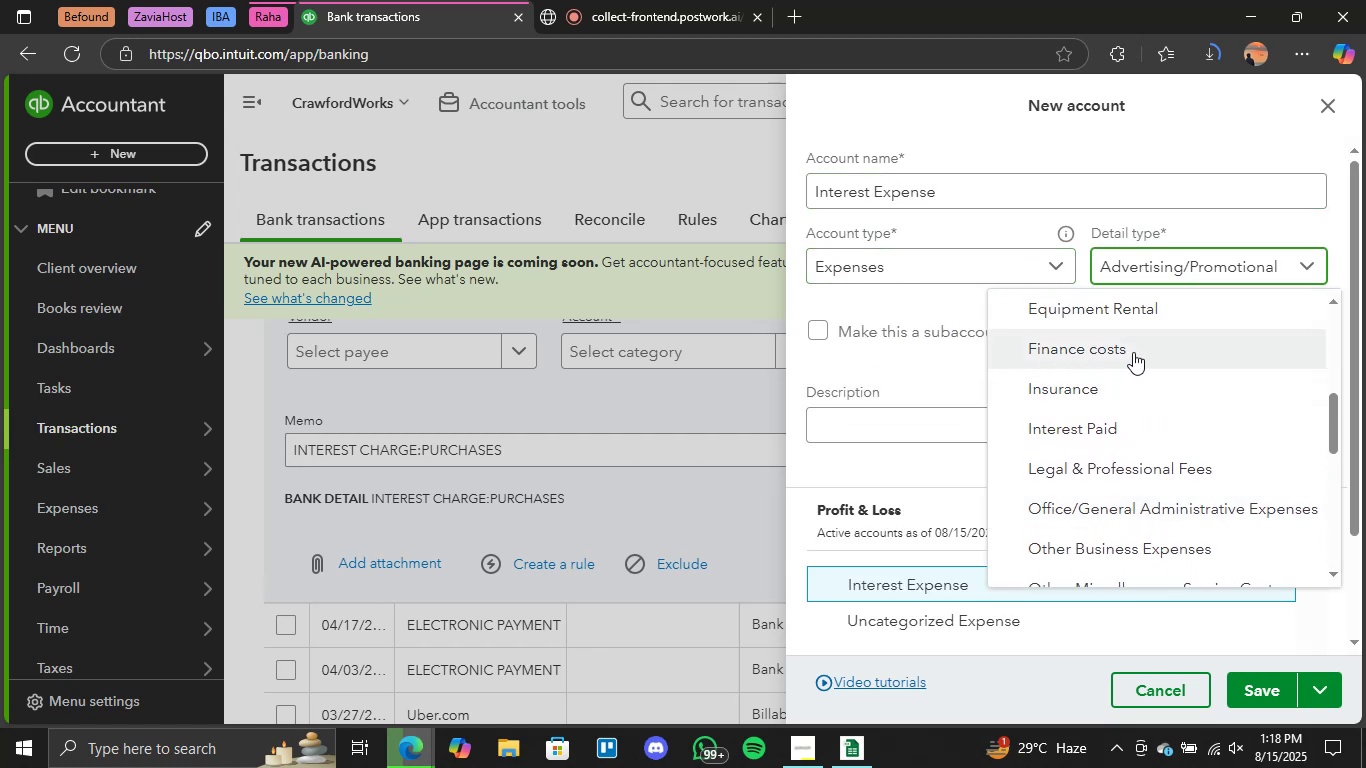 
scroll: coordinate [1141, 394], scroll_direction: down, amount: 1.0
 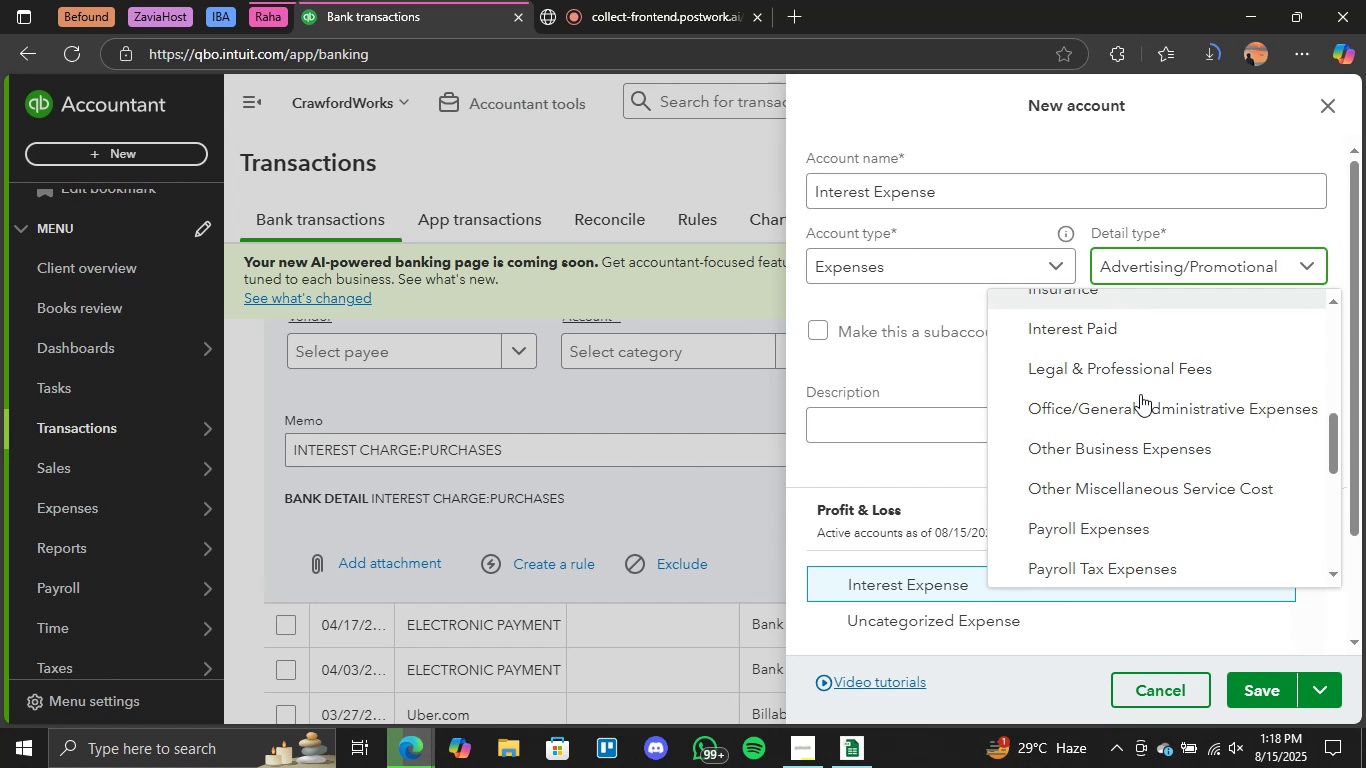 
scroll: coordinate [1140, 395], scroll_direction: up, amount: 1.0
 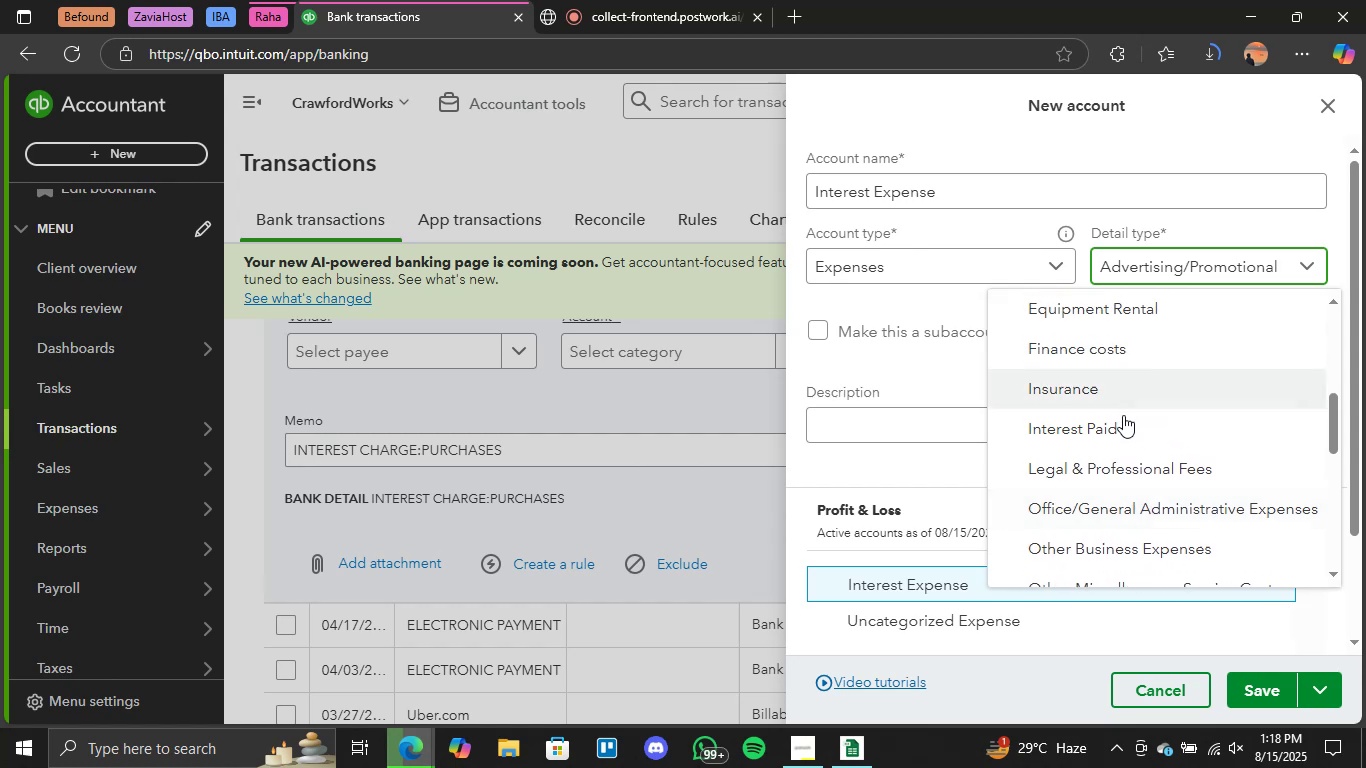 
left_click([1118, 418])
 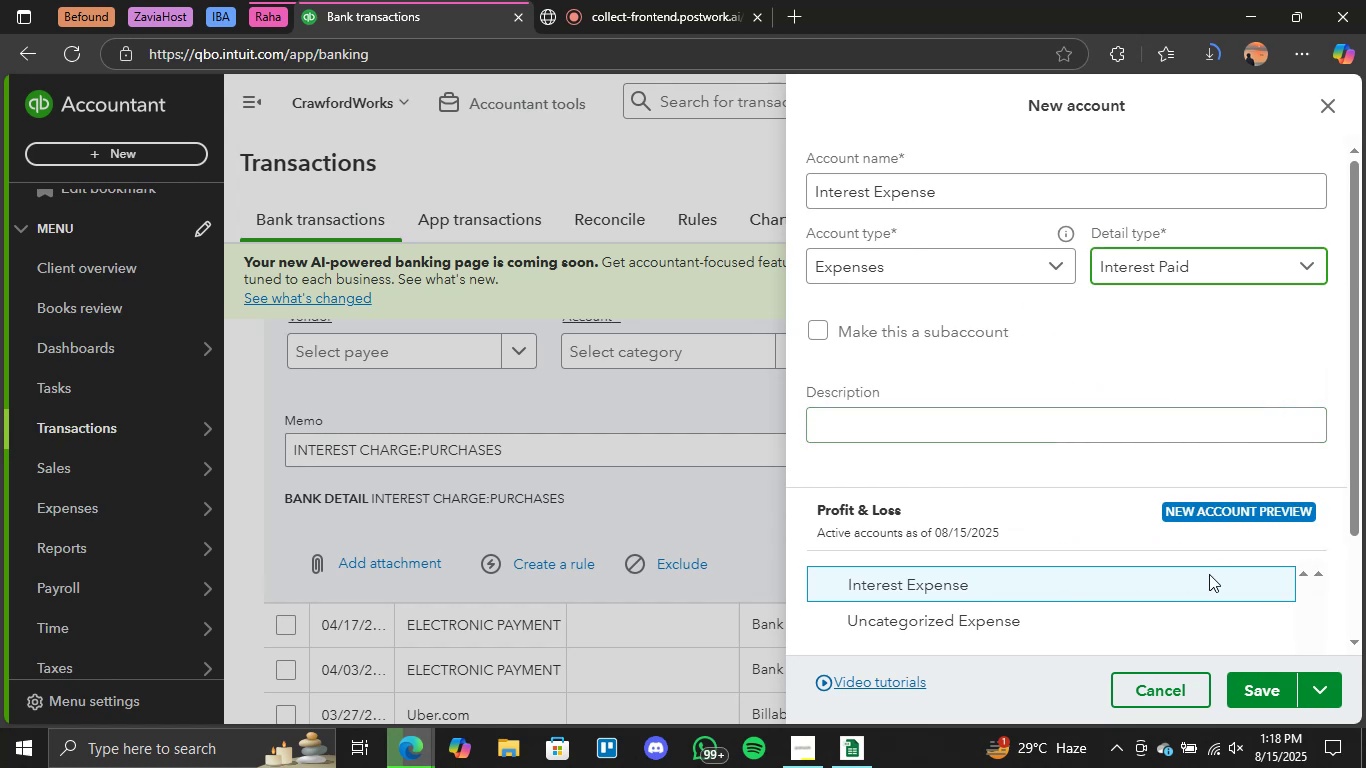 
left_click([1238, 686])
 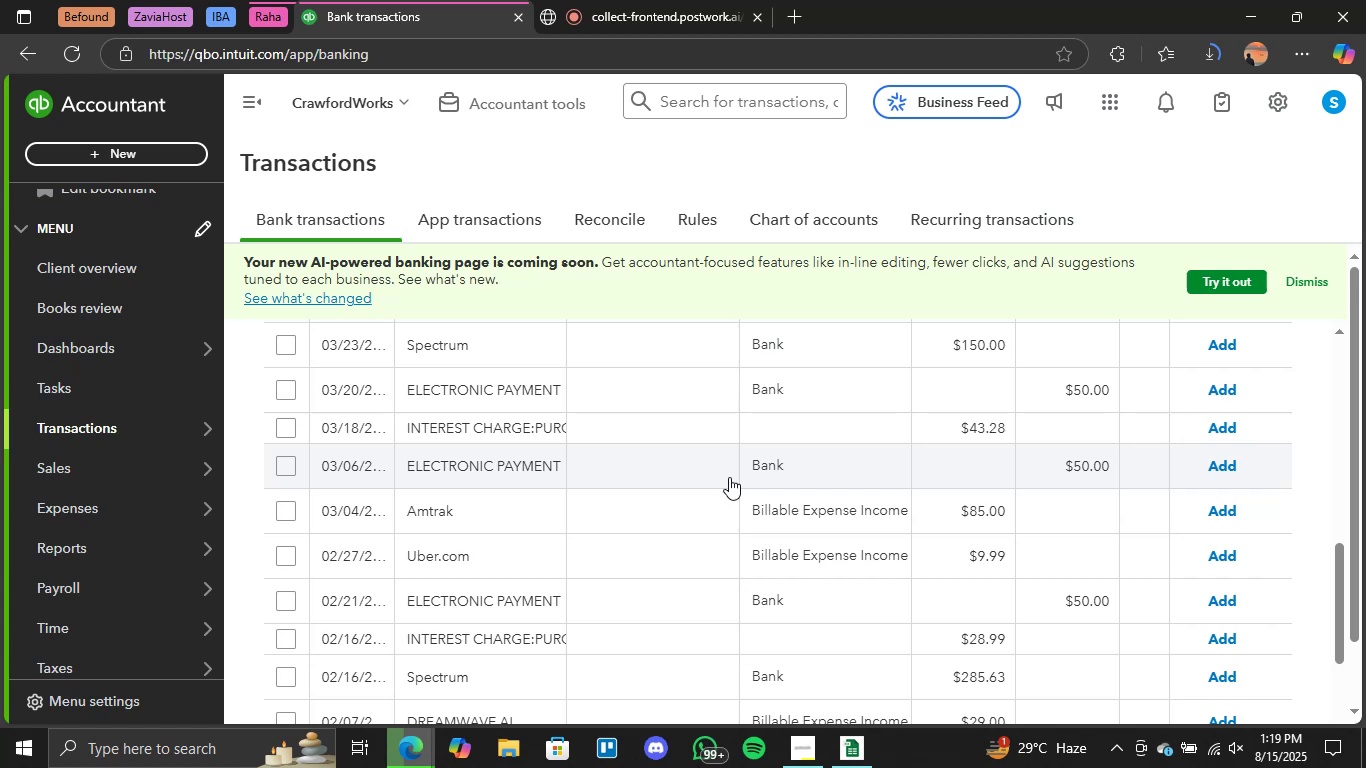 
wait(44.65)
 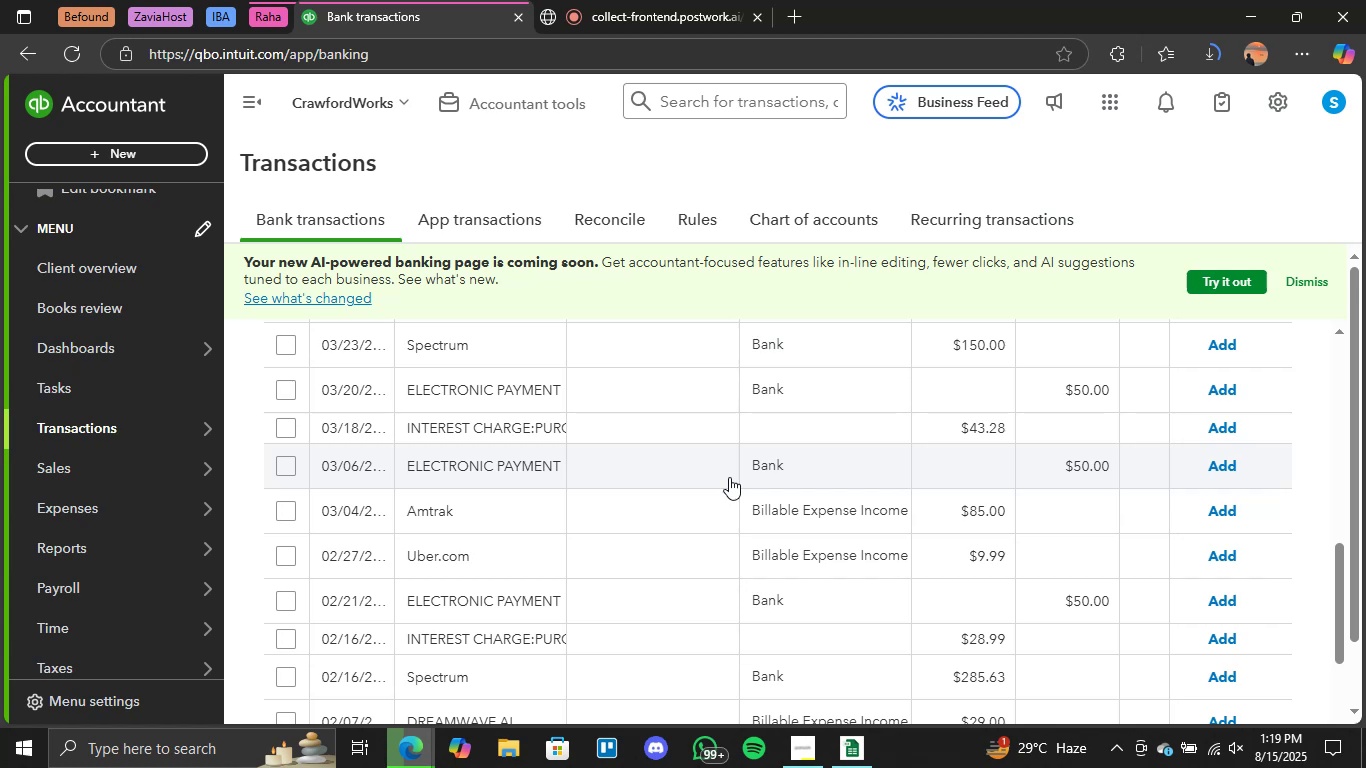 
scroll: coordinate [910, 573], scroll_direction: down, amount: 15.0
 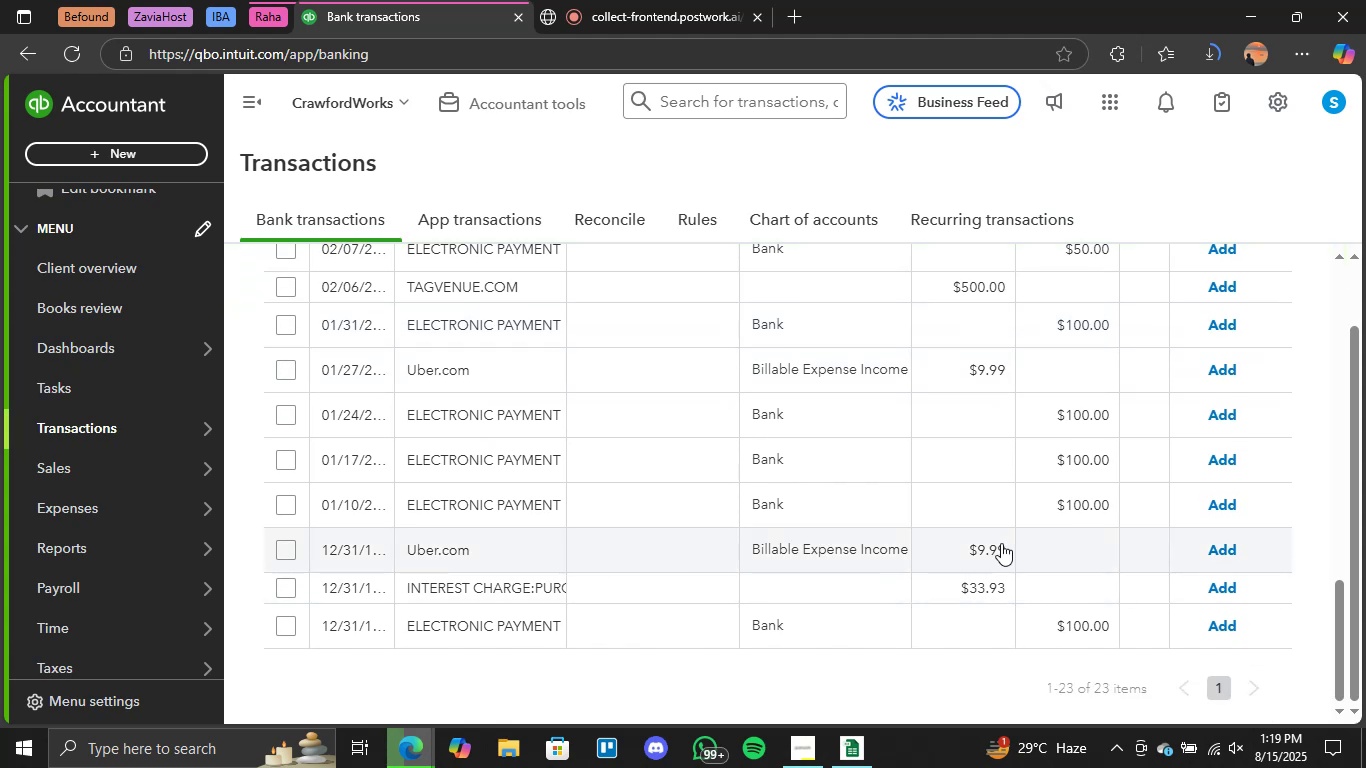 
scroll: coordinate [961, 534], scroll_direction: up, amount: 7.0
 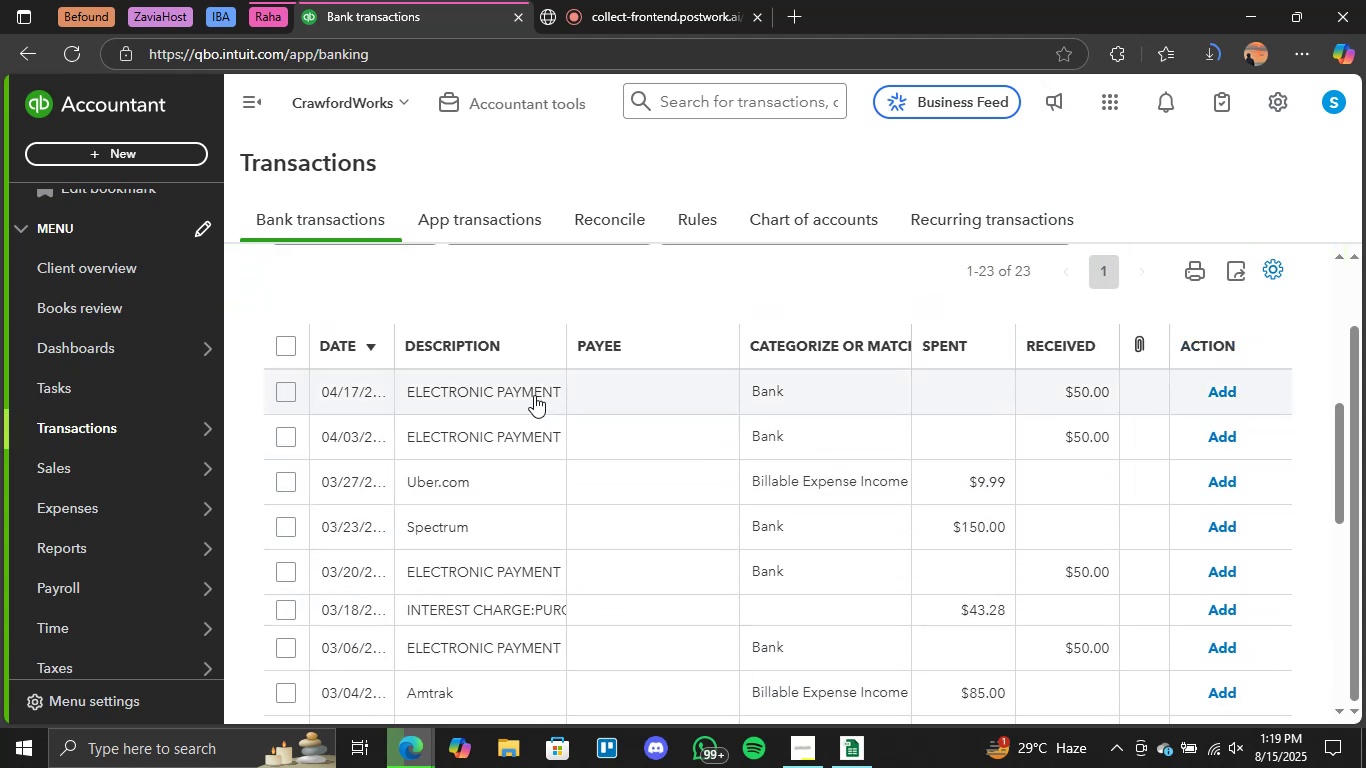 
left_click([502, 397])
 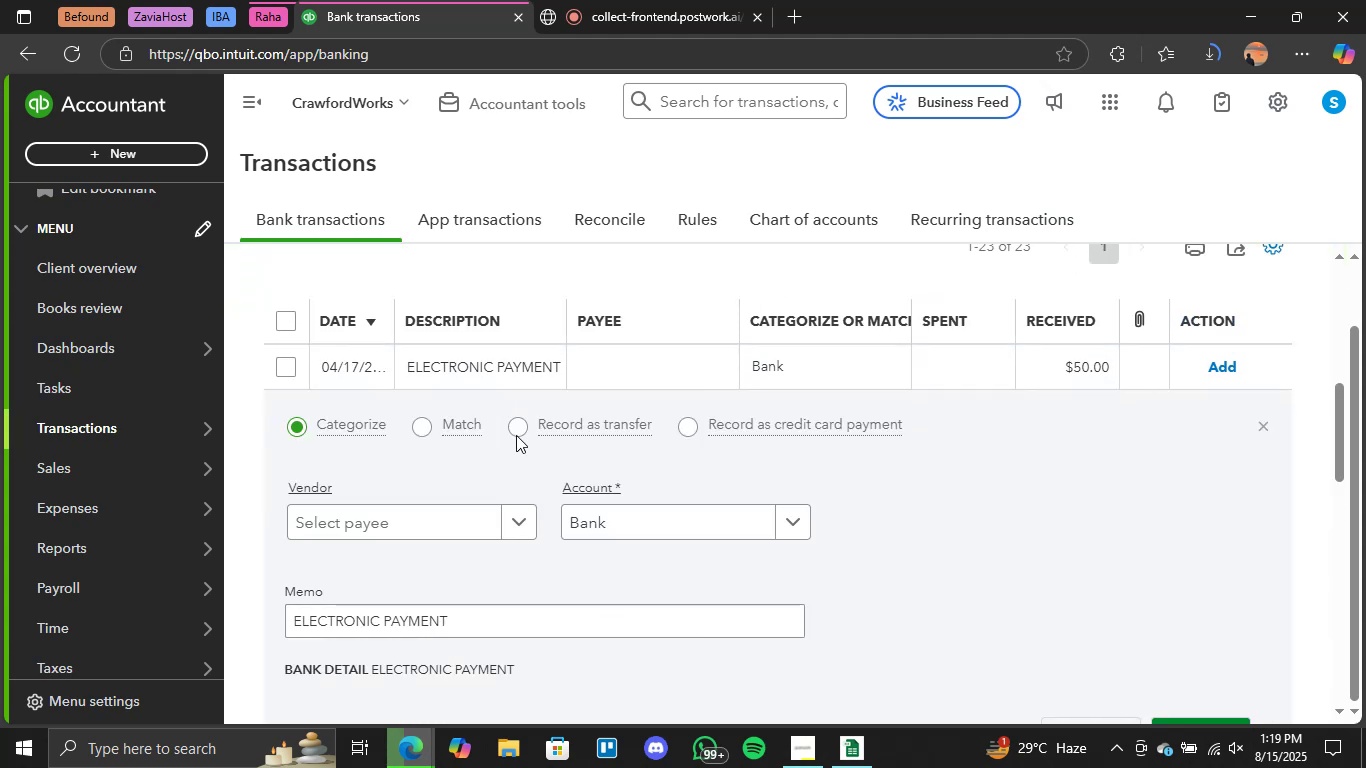 
scroll: coordinate [560, 501], scroll_direction: down, amount: 1.0
 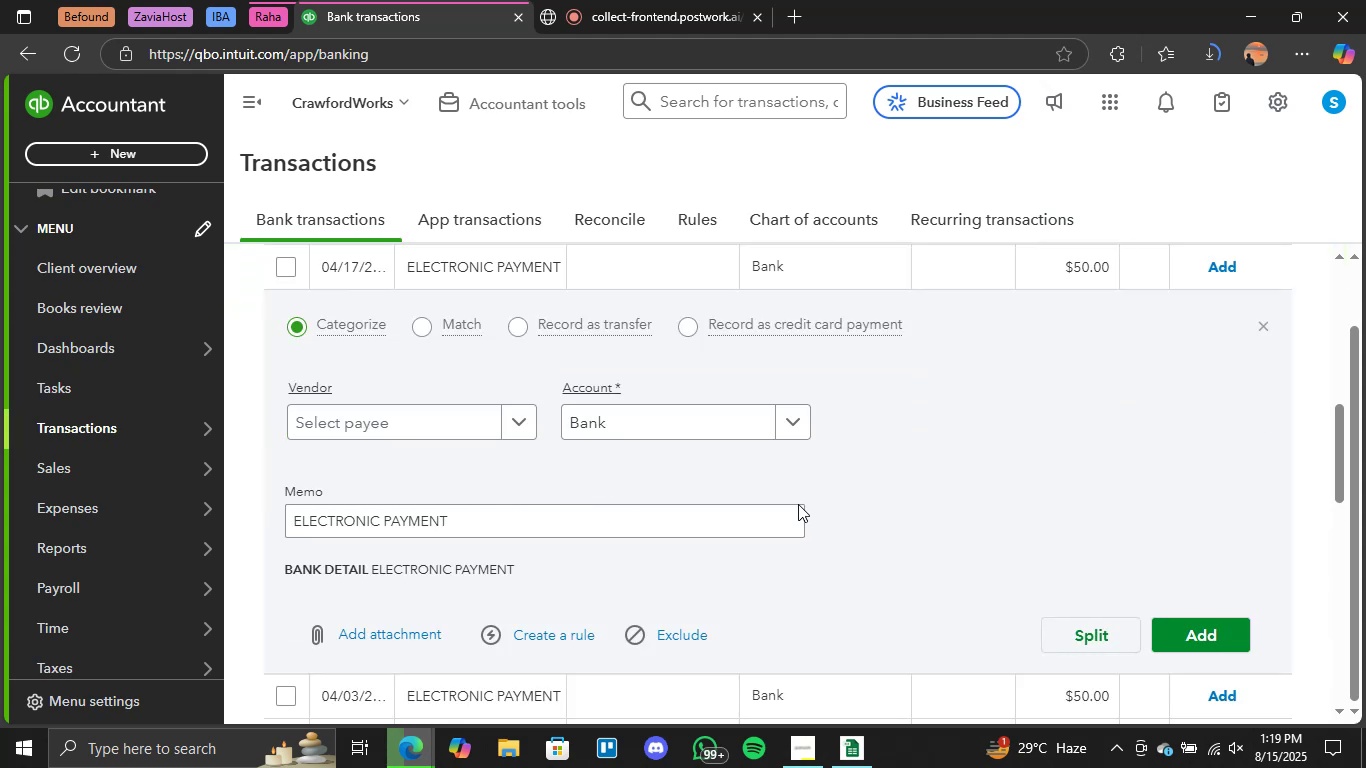 
left_click([802, 430])
 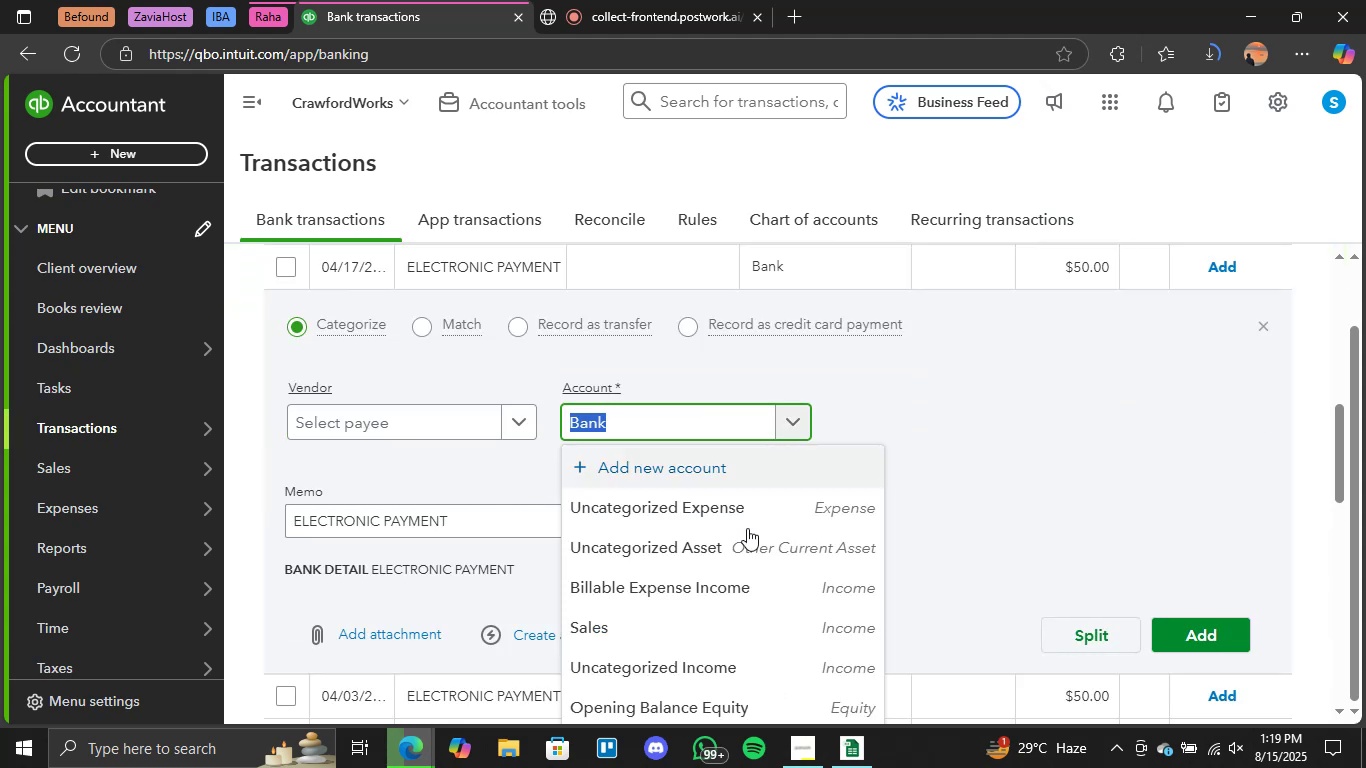 
scroll: coordinate [799, 468], scroll_direction: none, amount: 0.0
 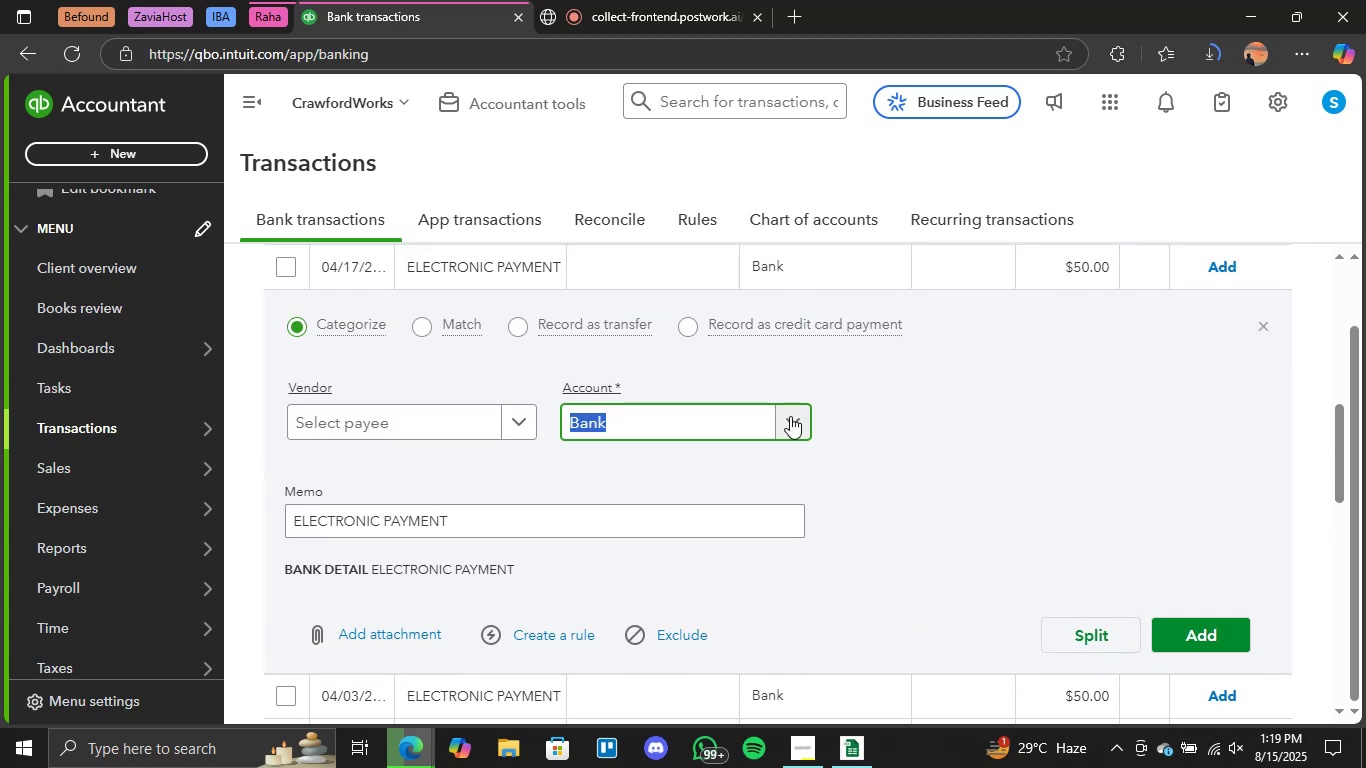 
left_click([789, 427])
 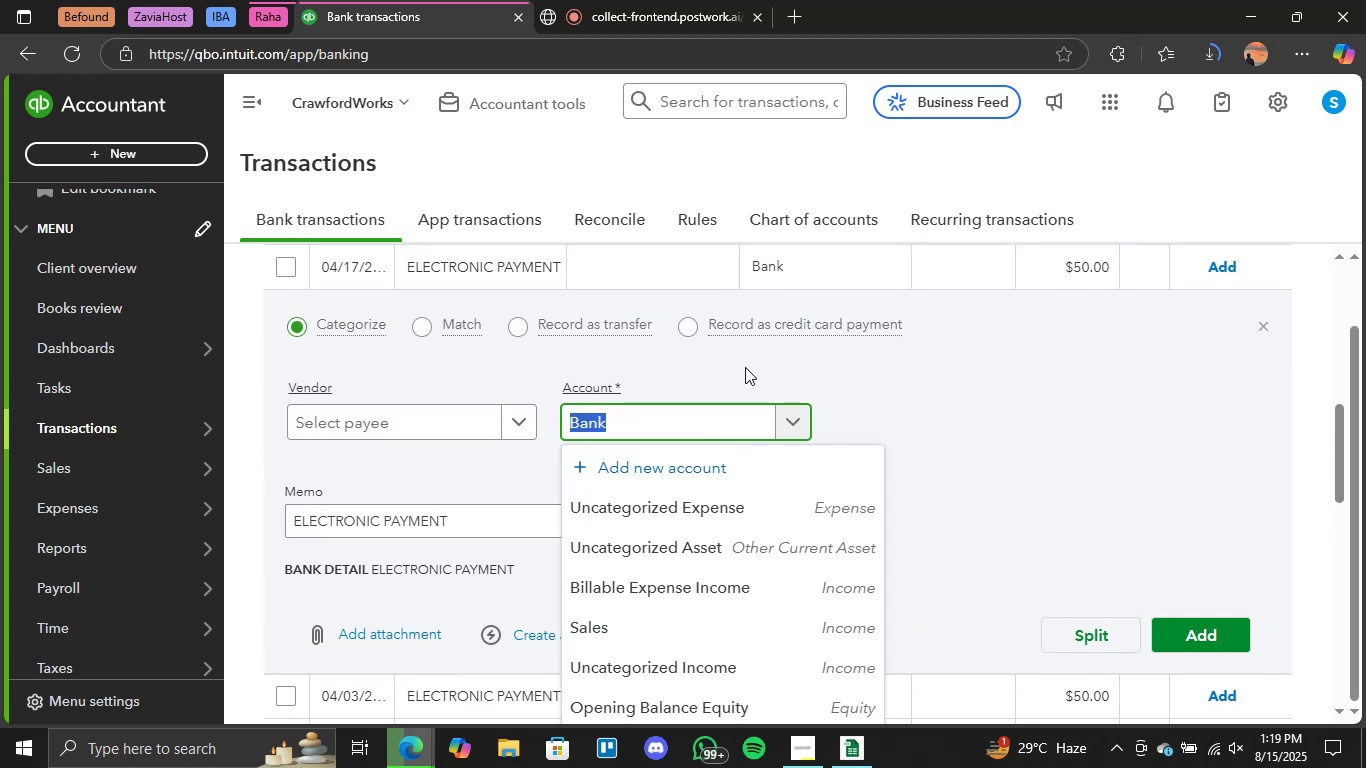 
scroll: coordinate [724, 388], scroll_direction: up, amount: 1.0
 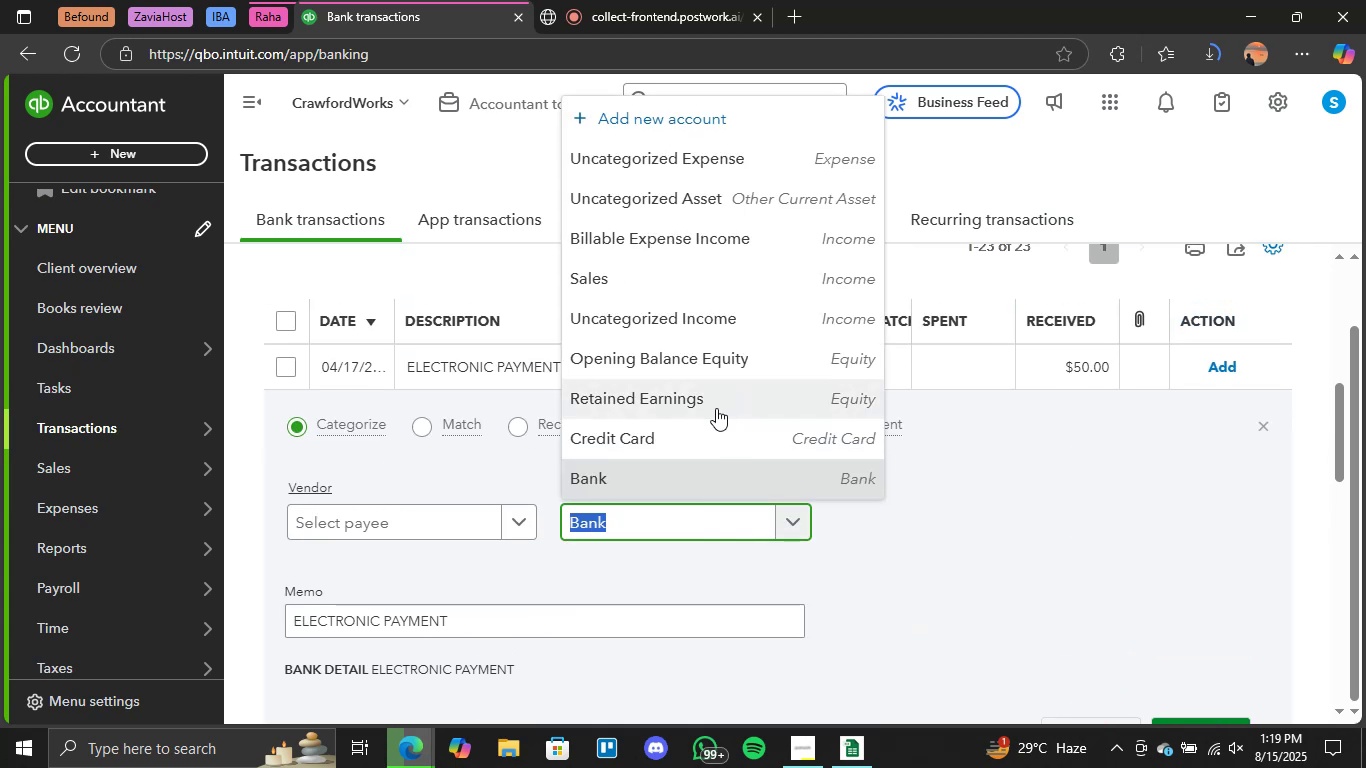 
left_click([709, 430])
 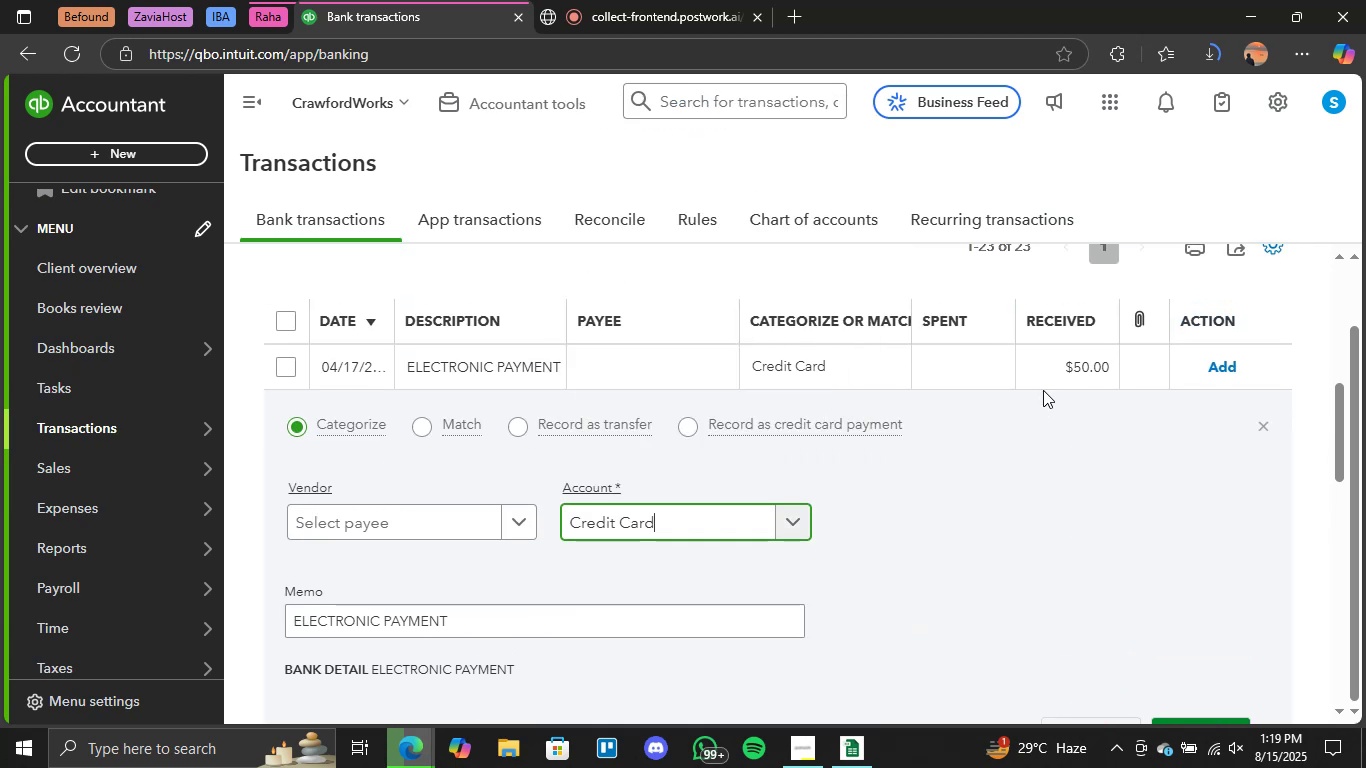 
left_click([1220, 365])
 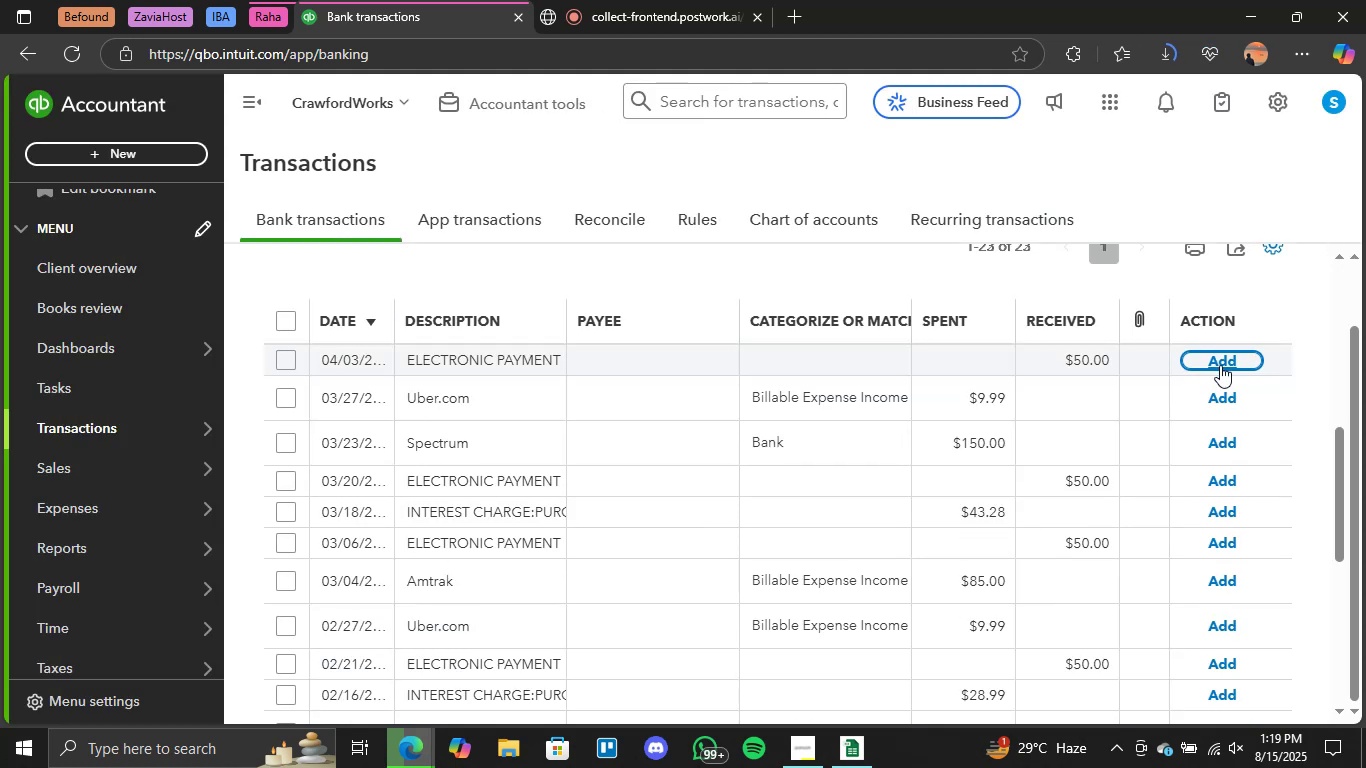 
wait(13.31)
 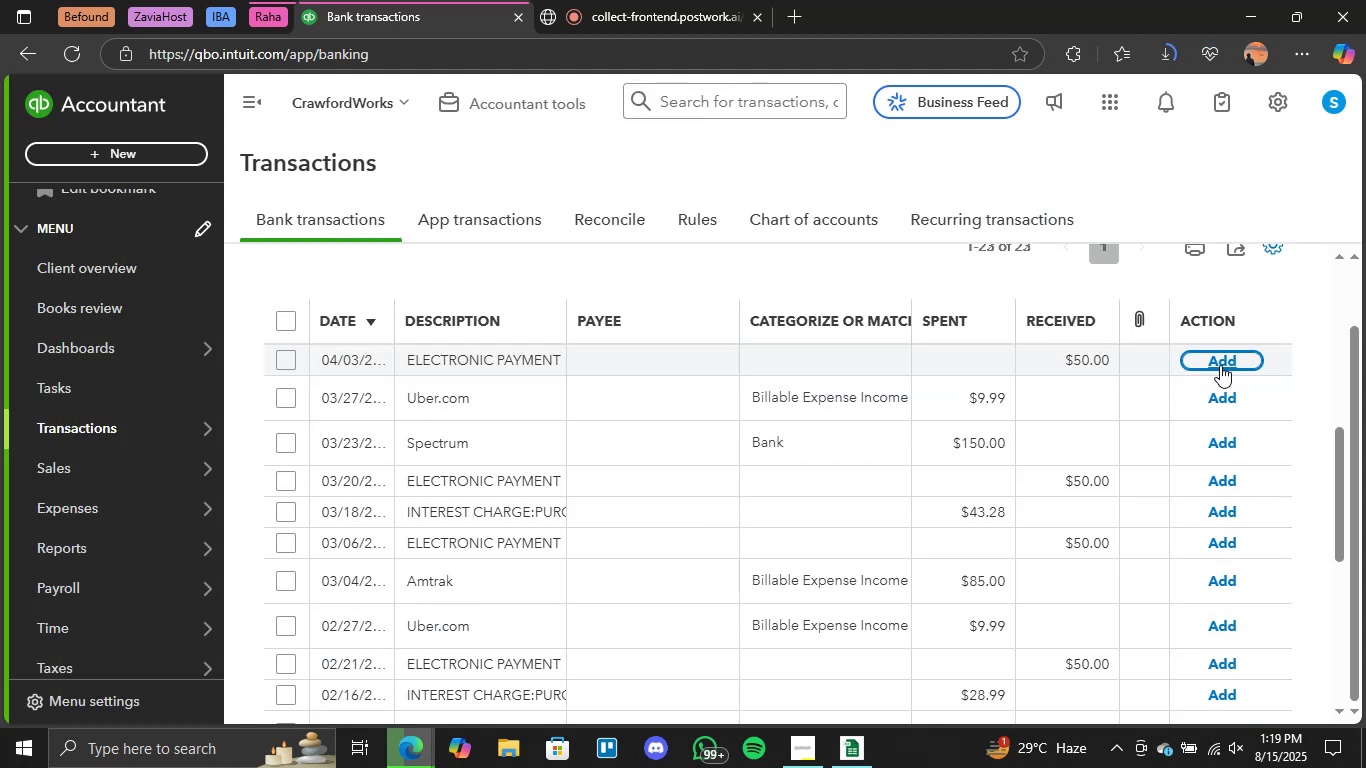 
scroll: coordinate [599, 480], scroll_direction: down, amount: 2.0
 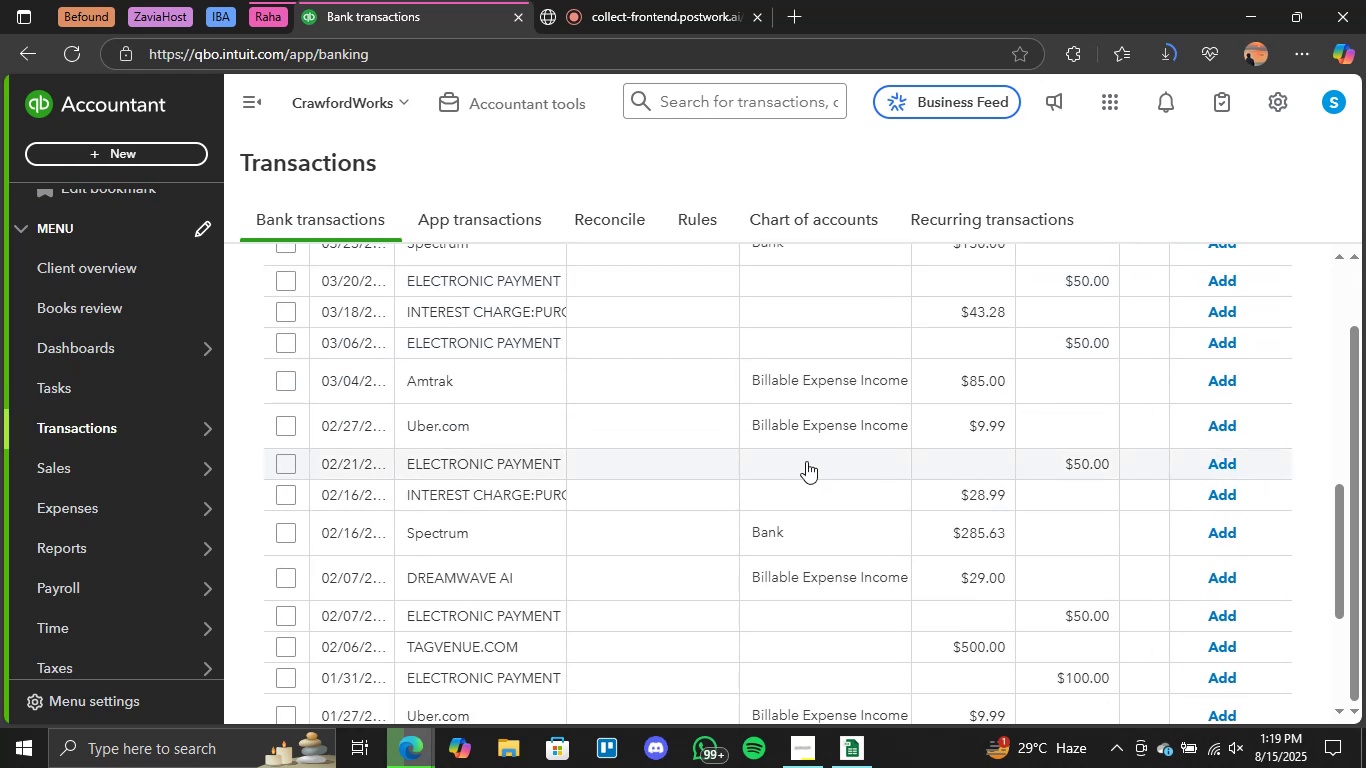 
left_click([821, 459])
 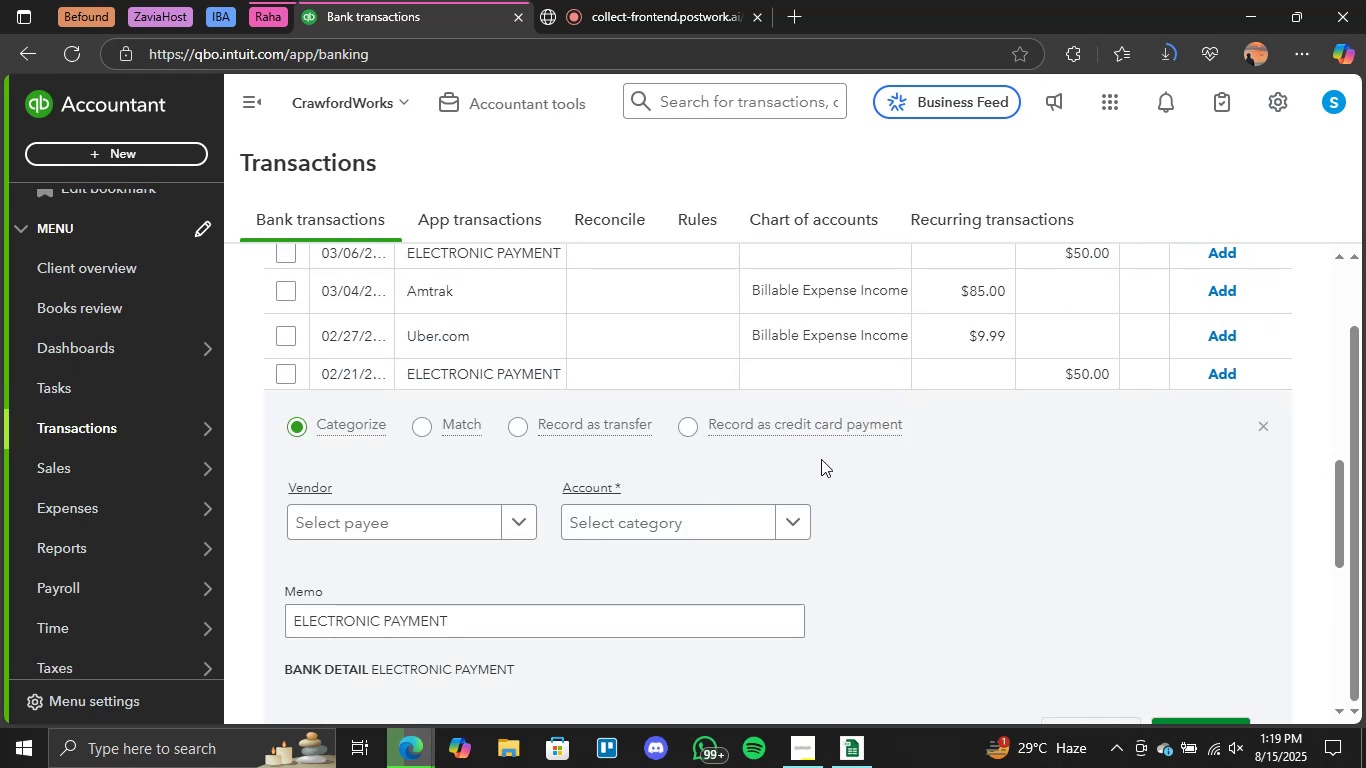 
left_click([786, 513])
 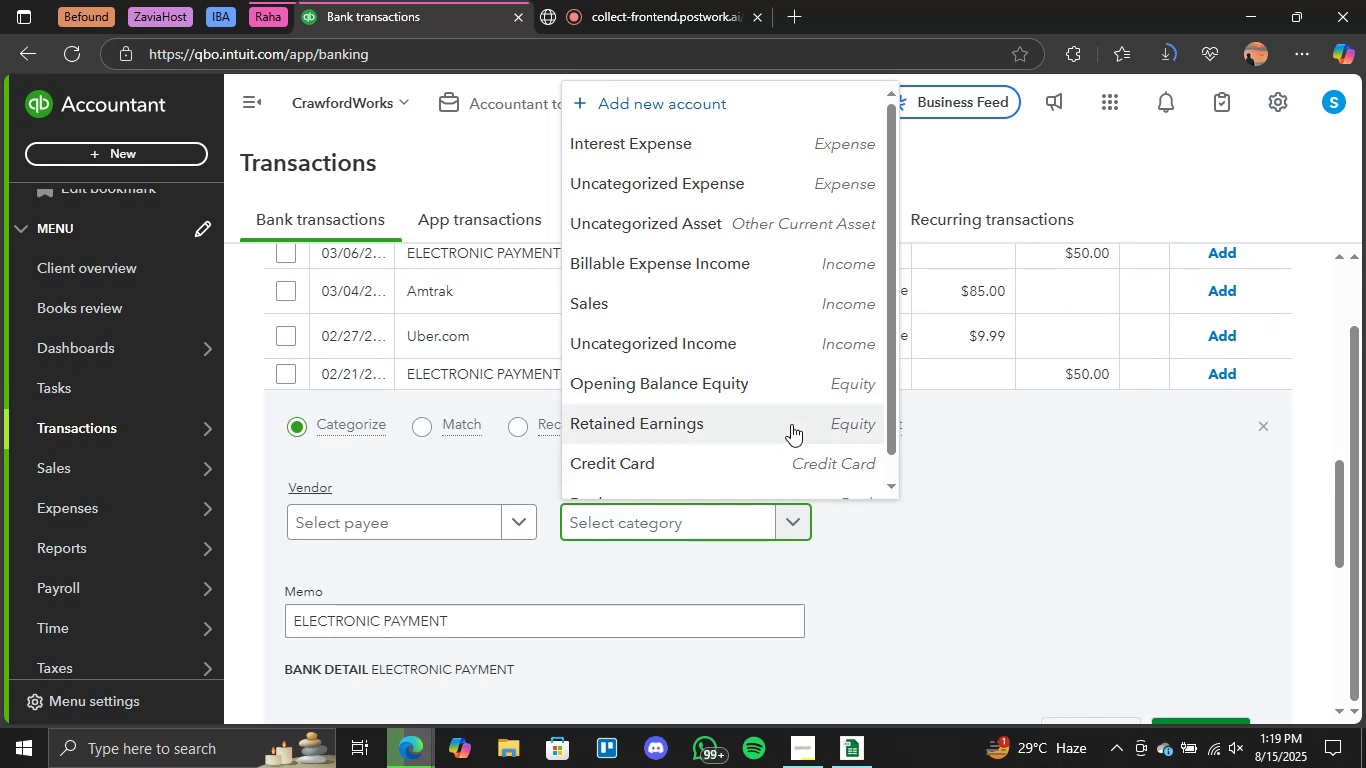 
scroll: coordinate [793, 427], scroll_direction: down, amount: 3.0
 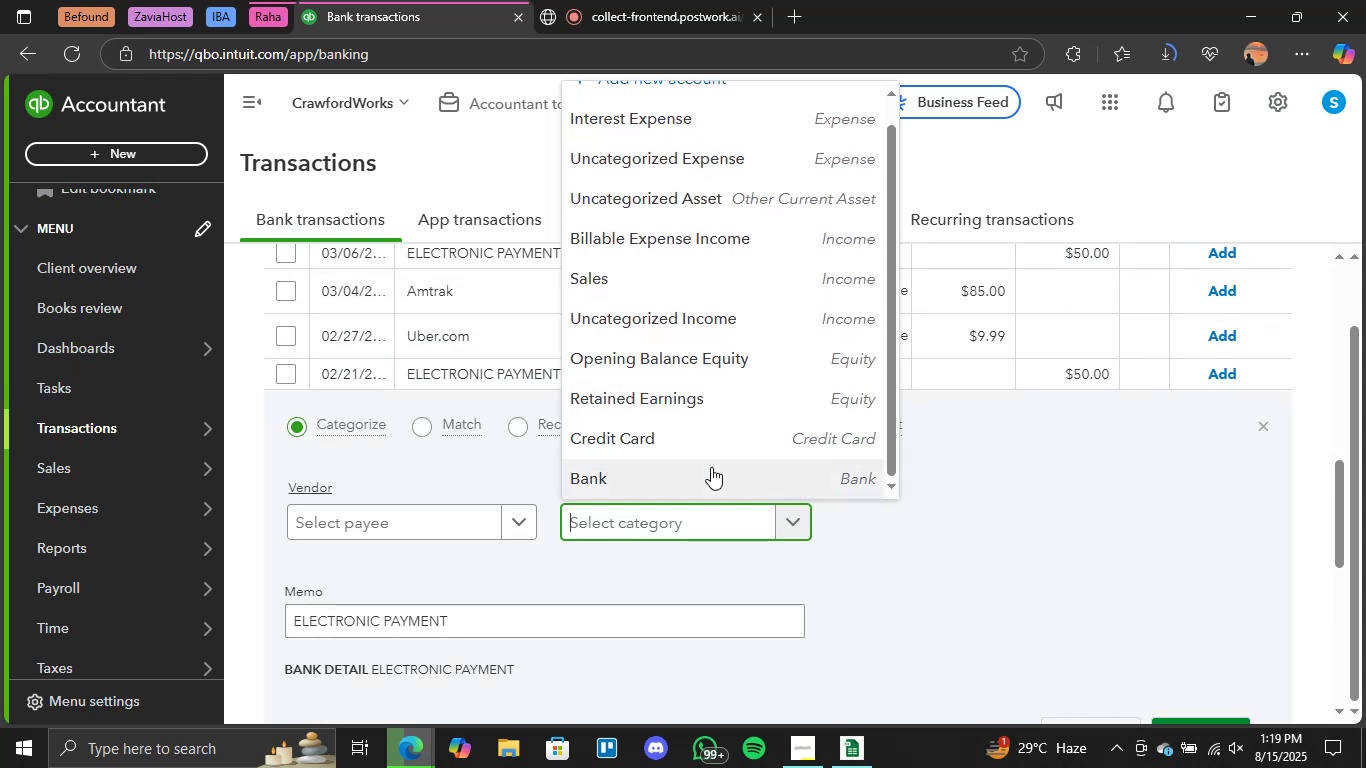 
left_click([789, 437])
 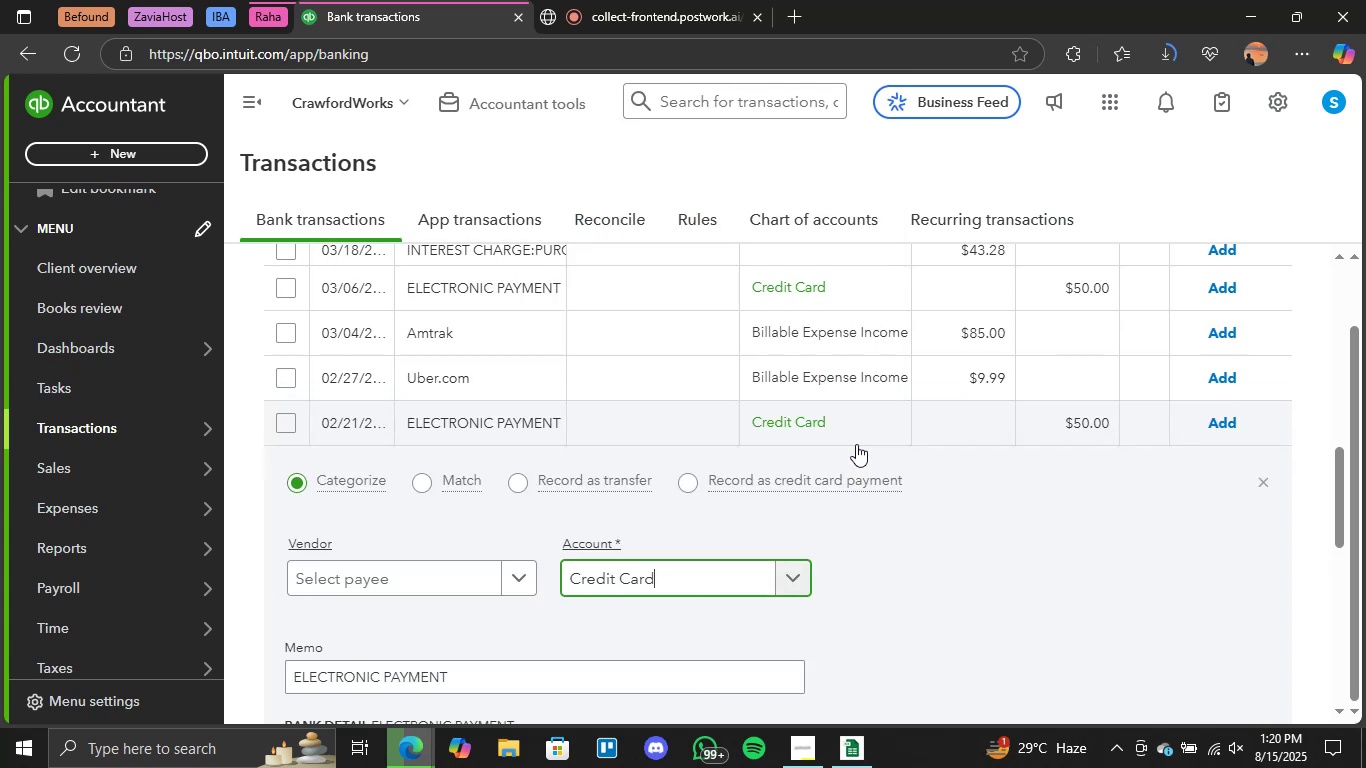 
scroll: coordinate [1033, 516], scroll_direction: down, amount: 2.0
 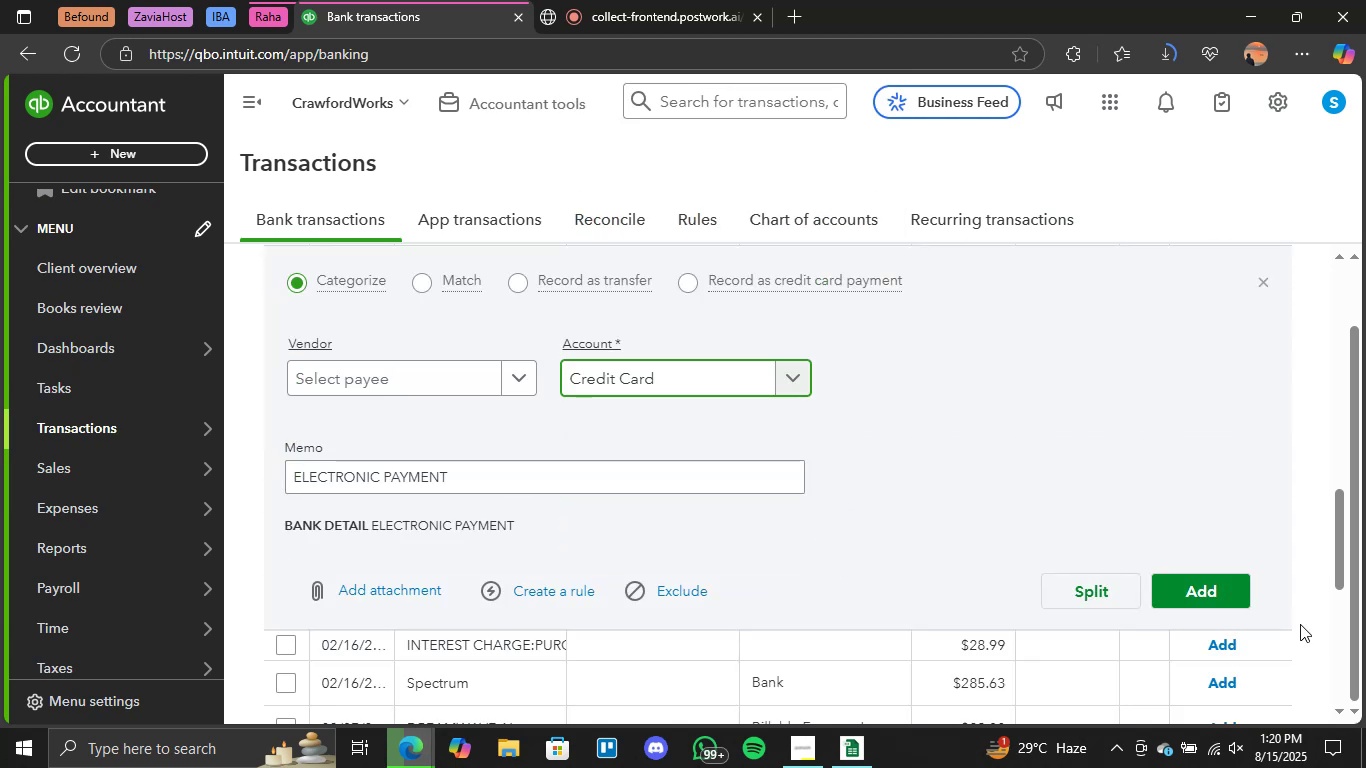 
left_click([1188, 591])
 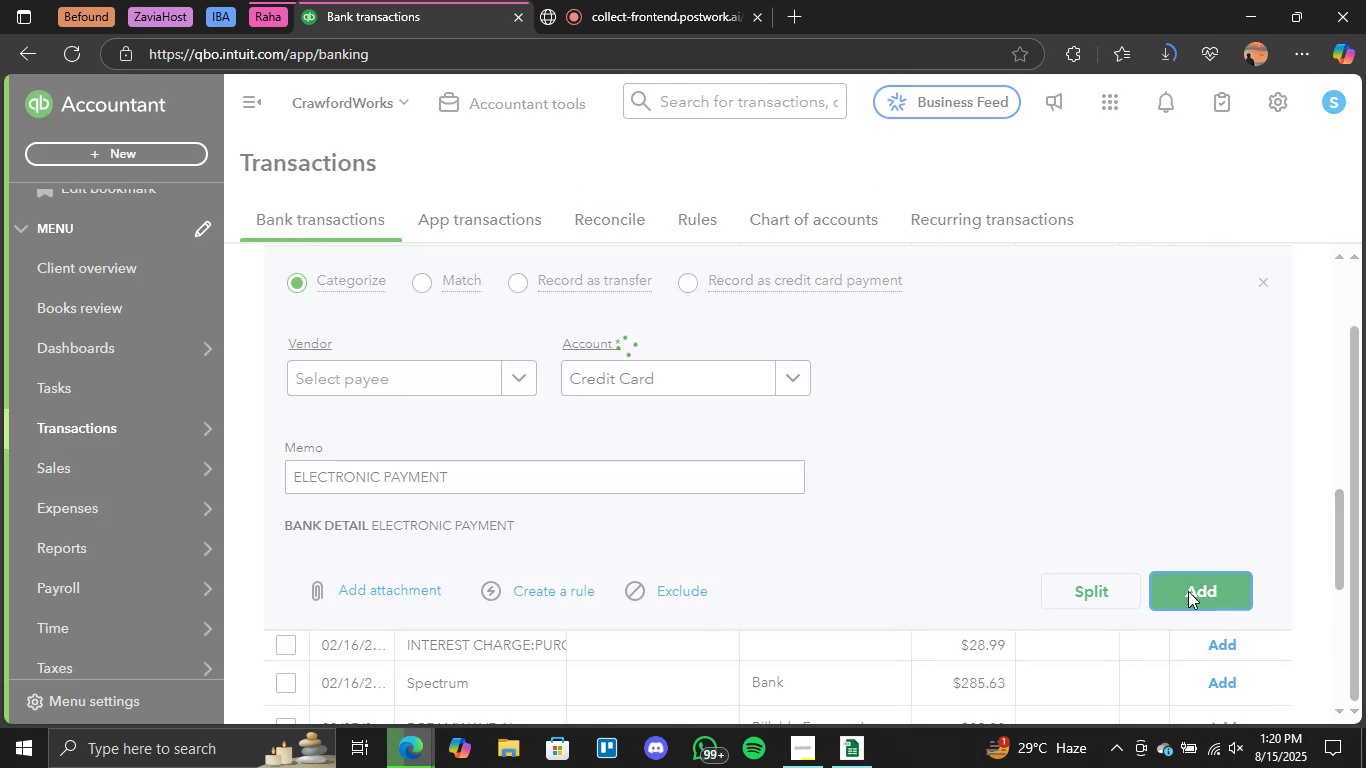 
wait(9.5)
 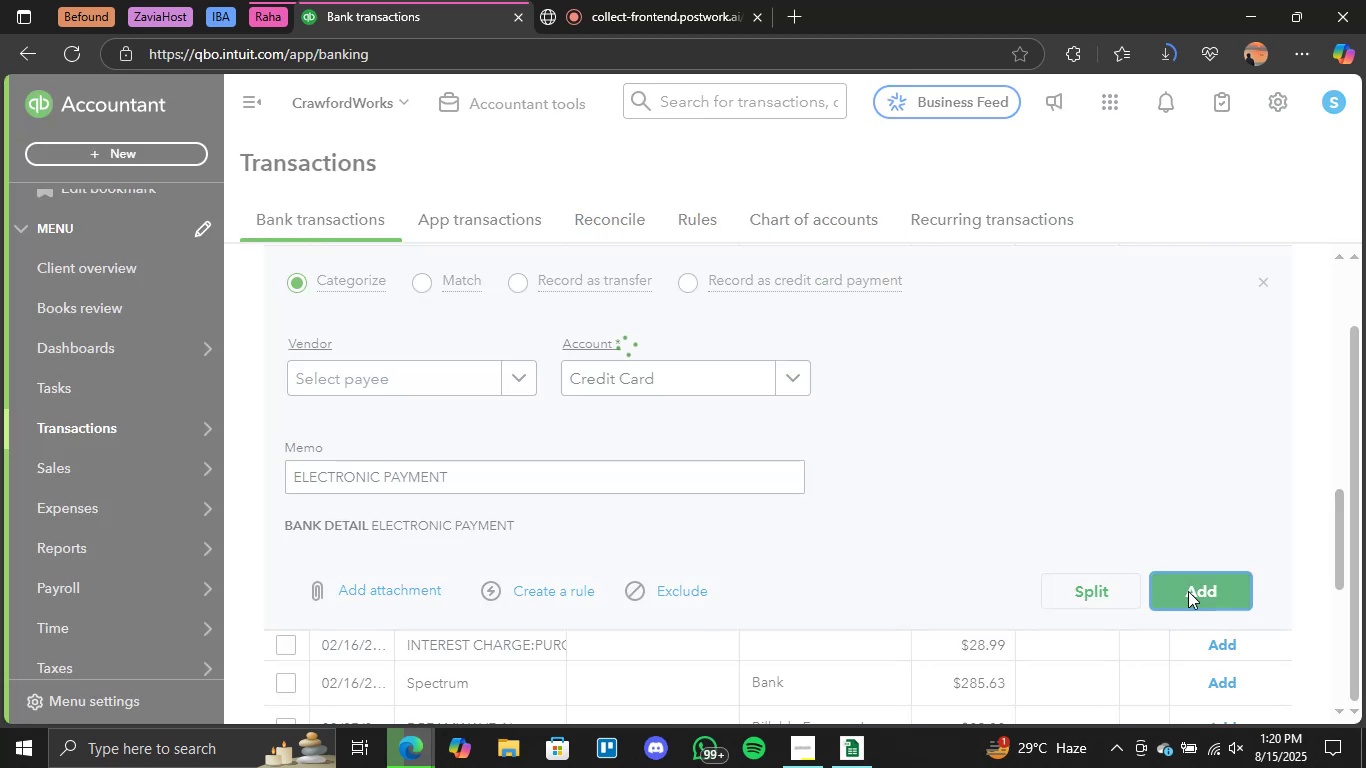 
scroll: coordinate [924, 579], scroll_direction: up, amount: 5.0
 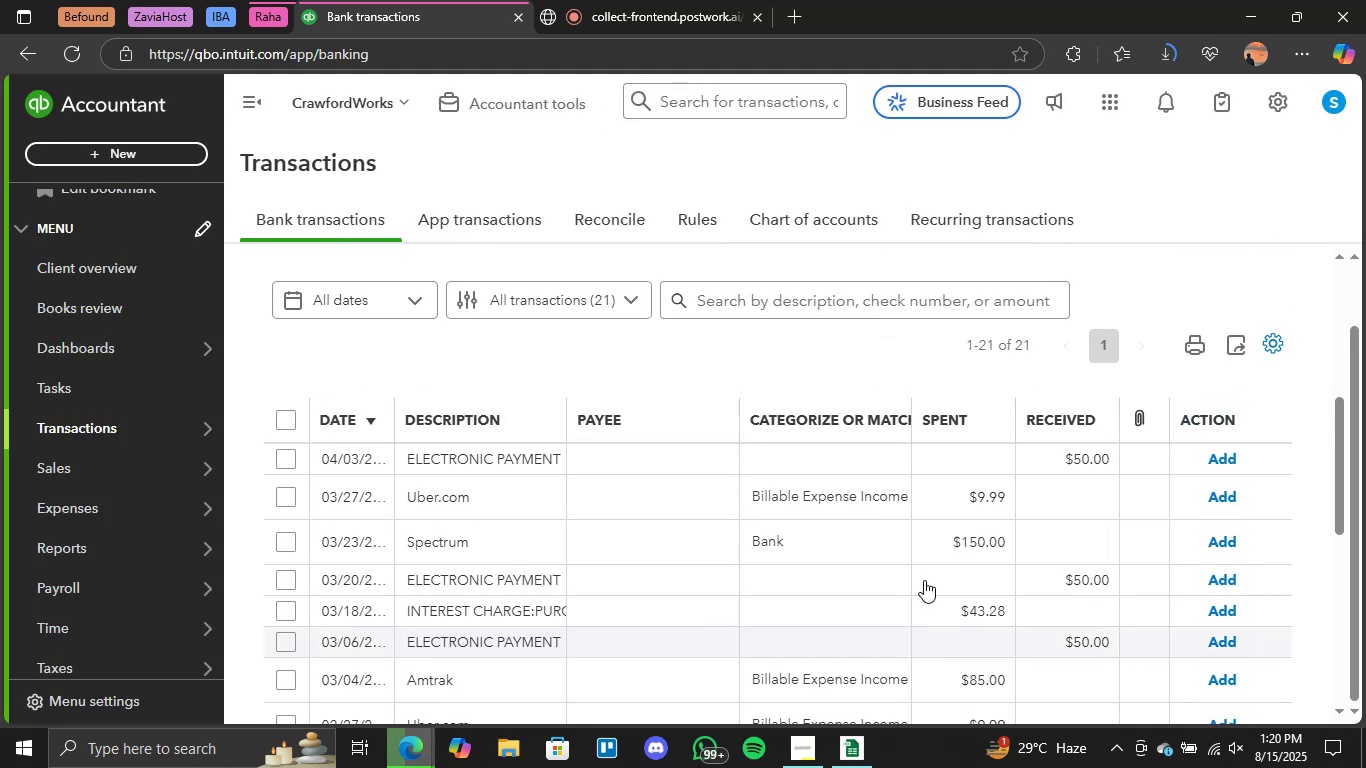 
scroll: coordinate [760, 566], scroll_direction: down, amount: 7.0
 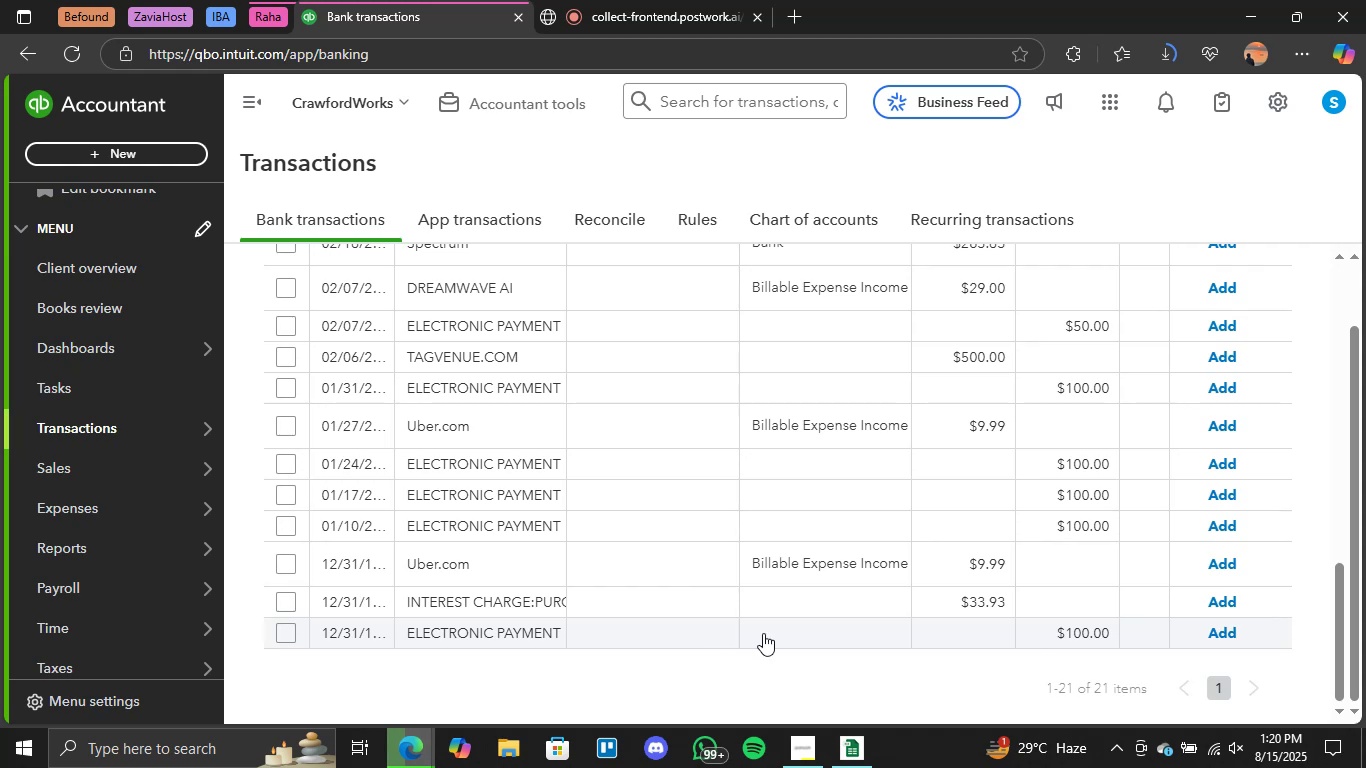 
left_click([555, 629])
 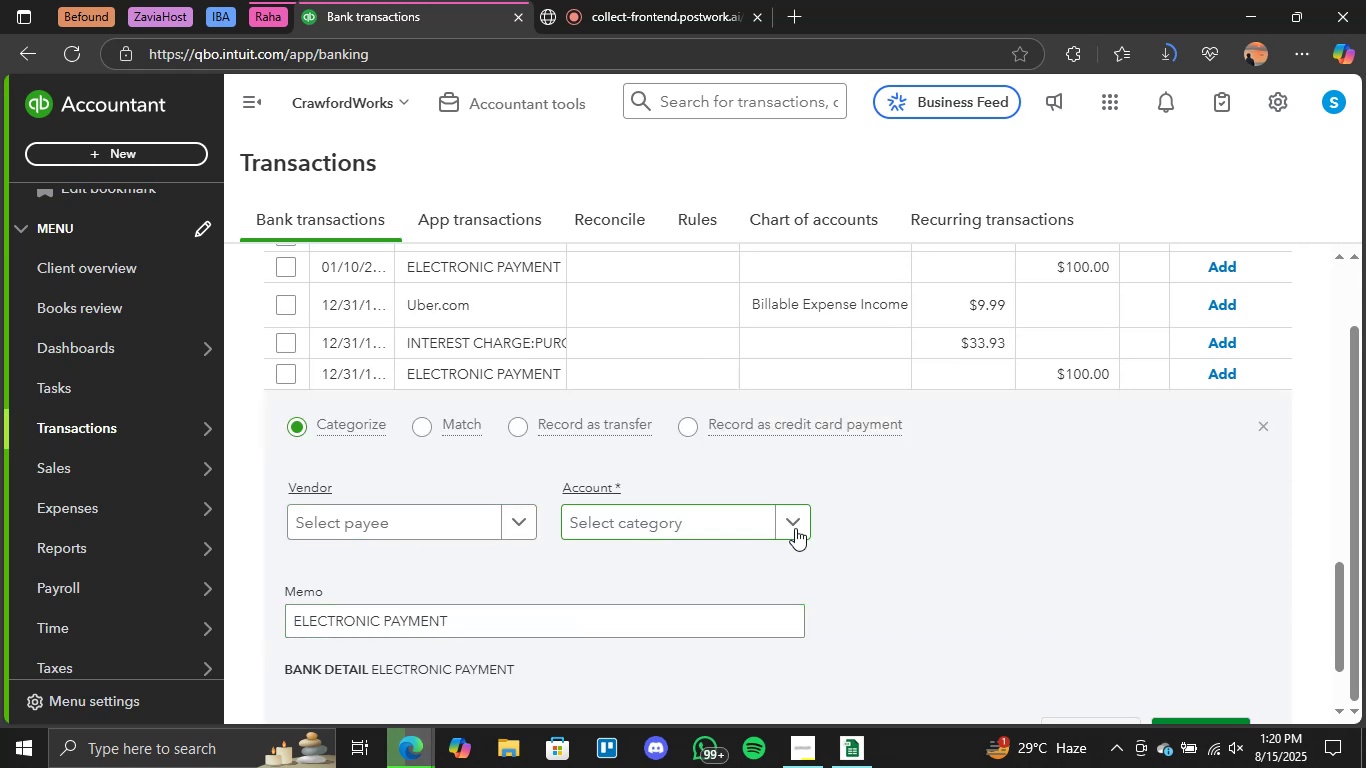 
left_click([770, 468])
 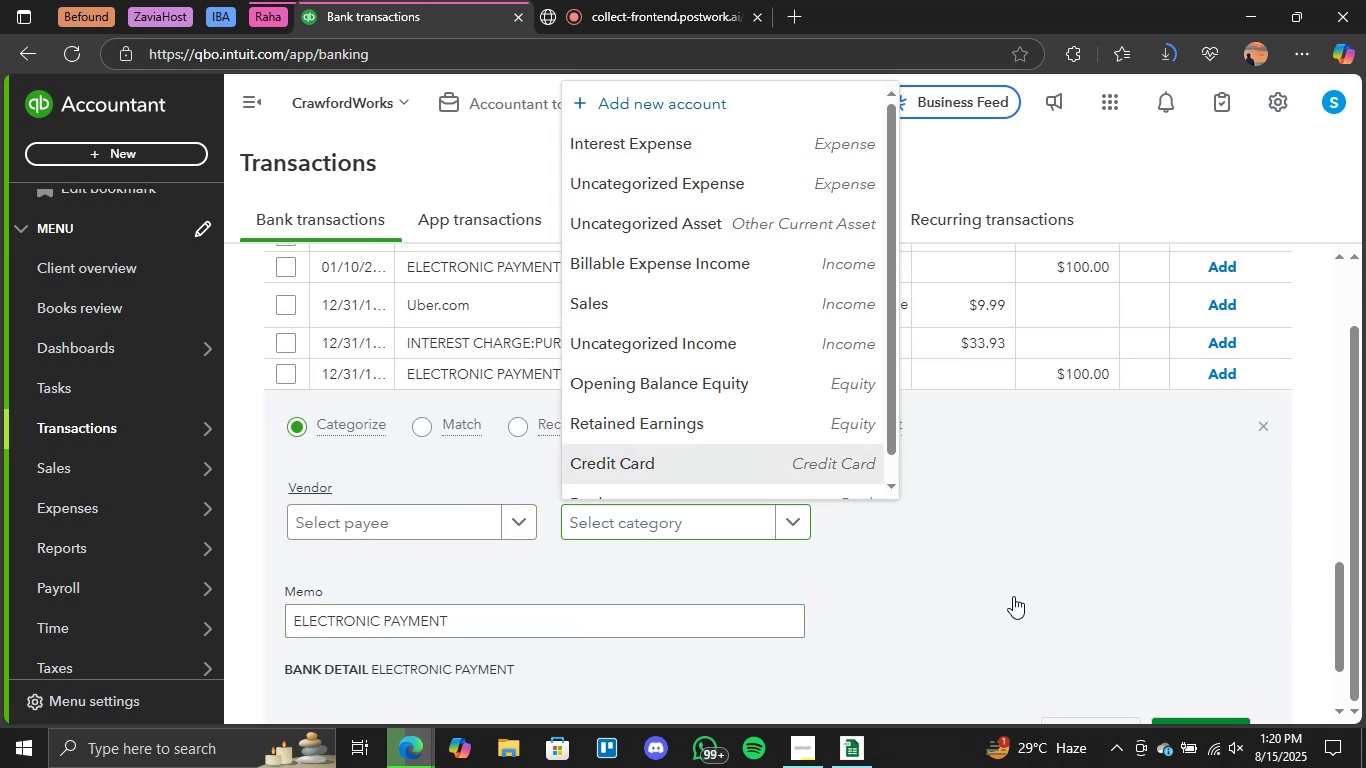 
scroll: coordinate [1156, 608], scroll_direction: down, amount: 3.0
 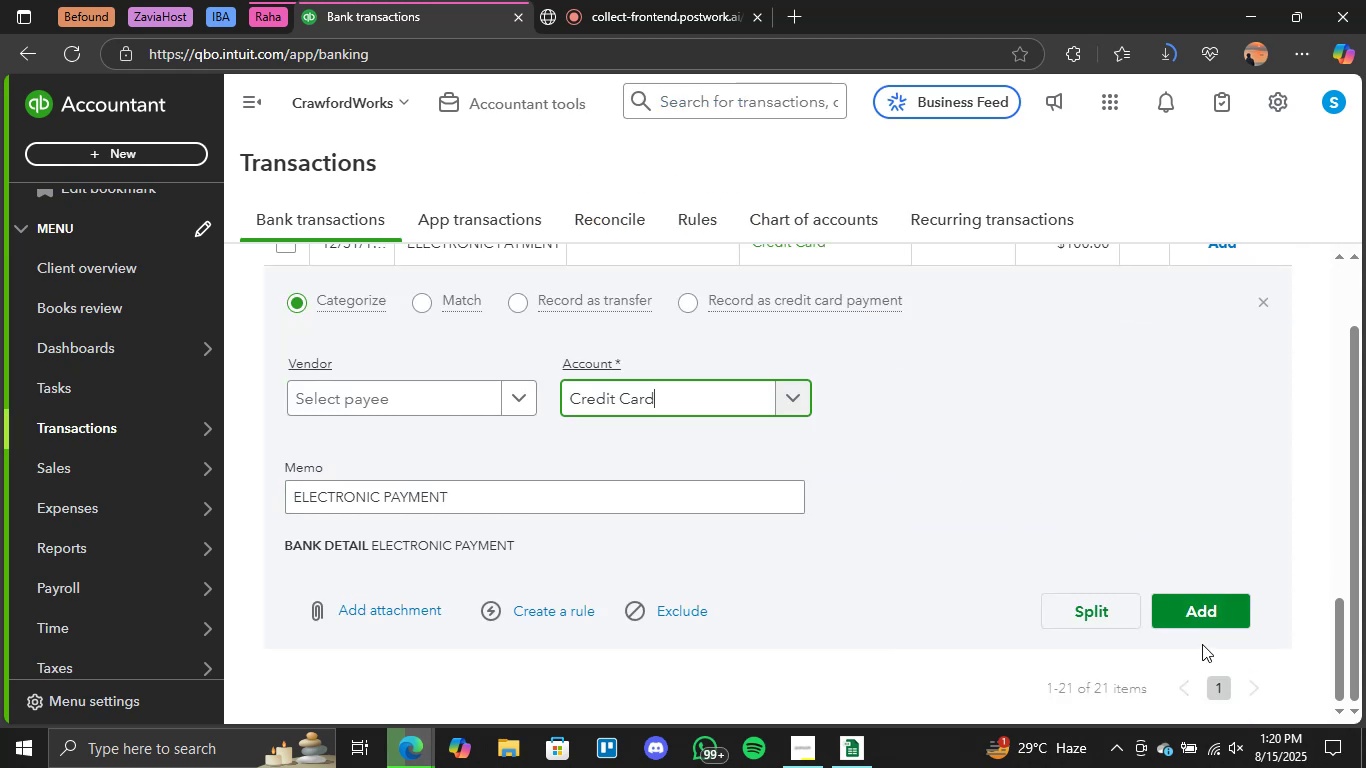 
left_click([1217, 625])
 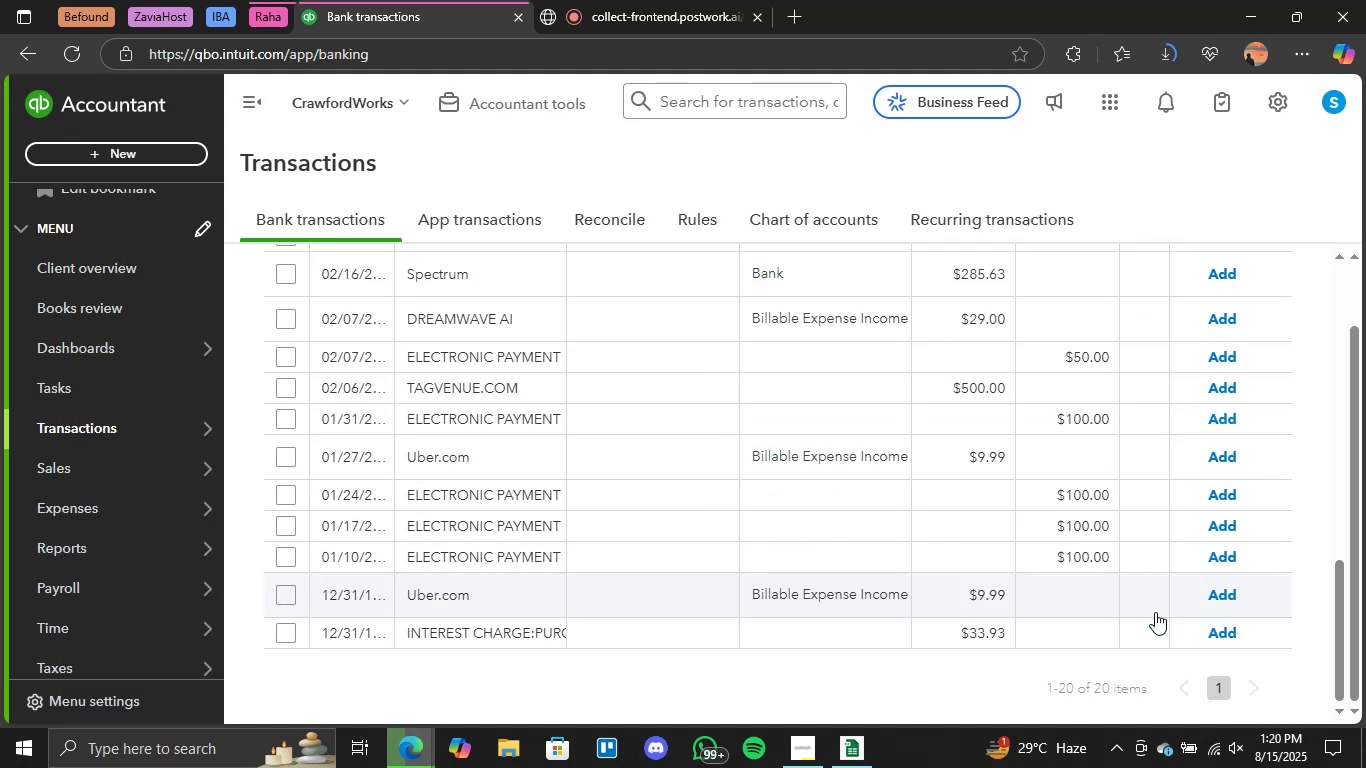 
wait(18.08)
 